 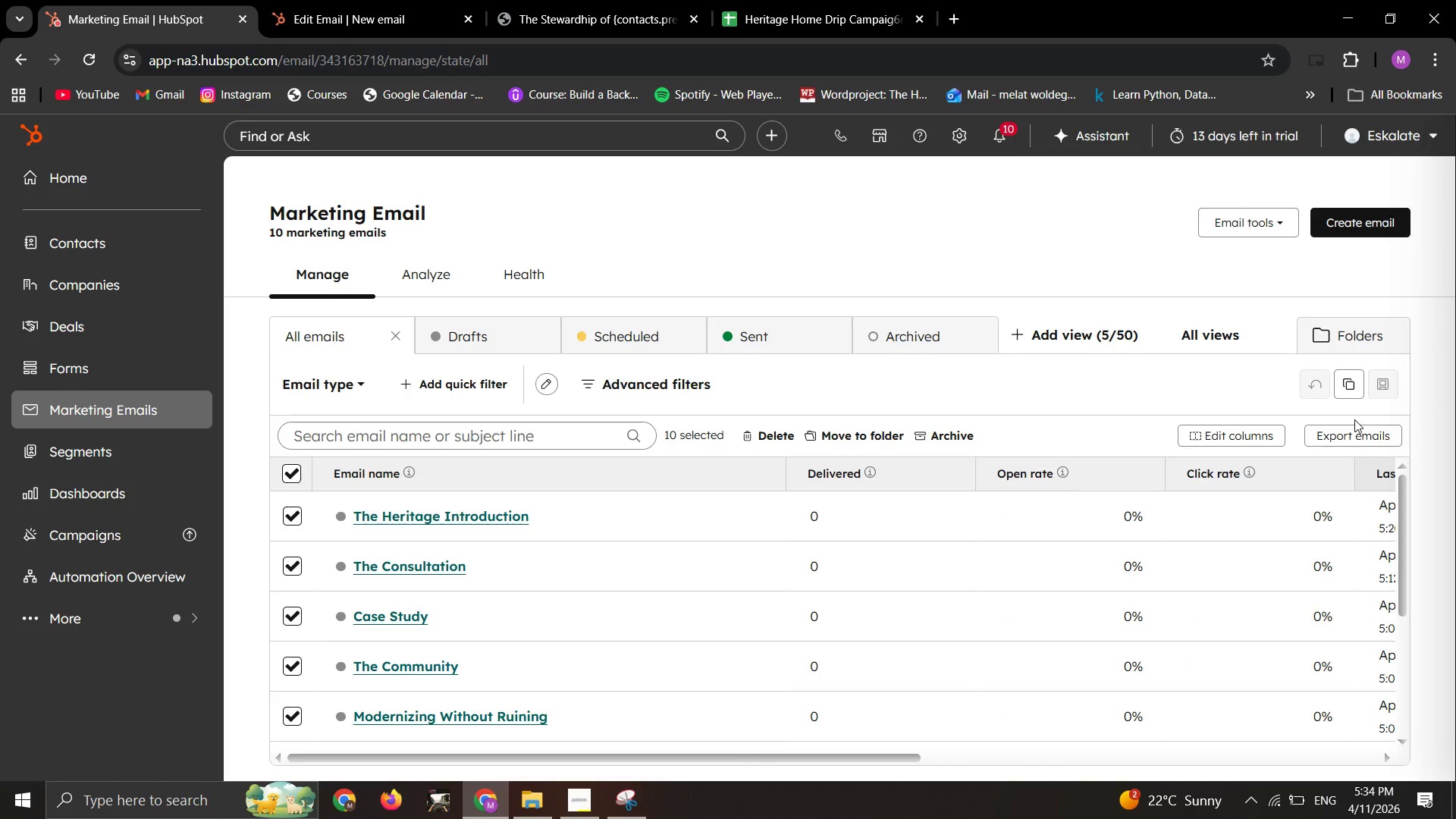 
left_click([409, 288])
 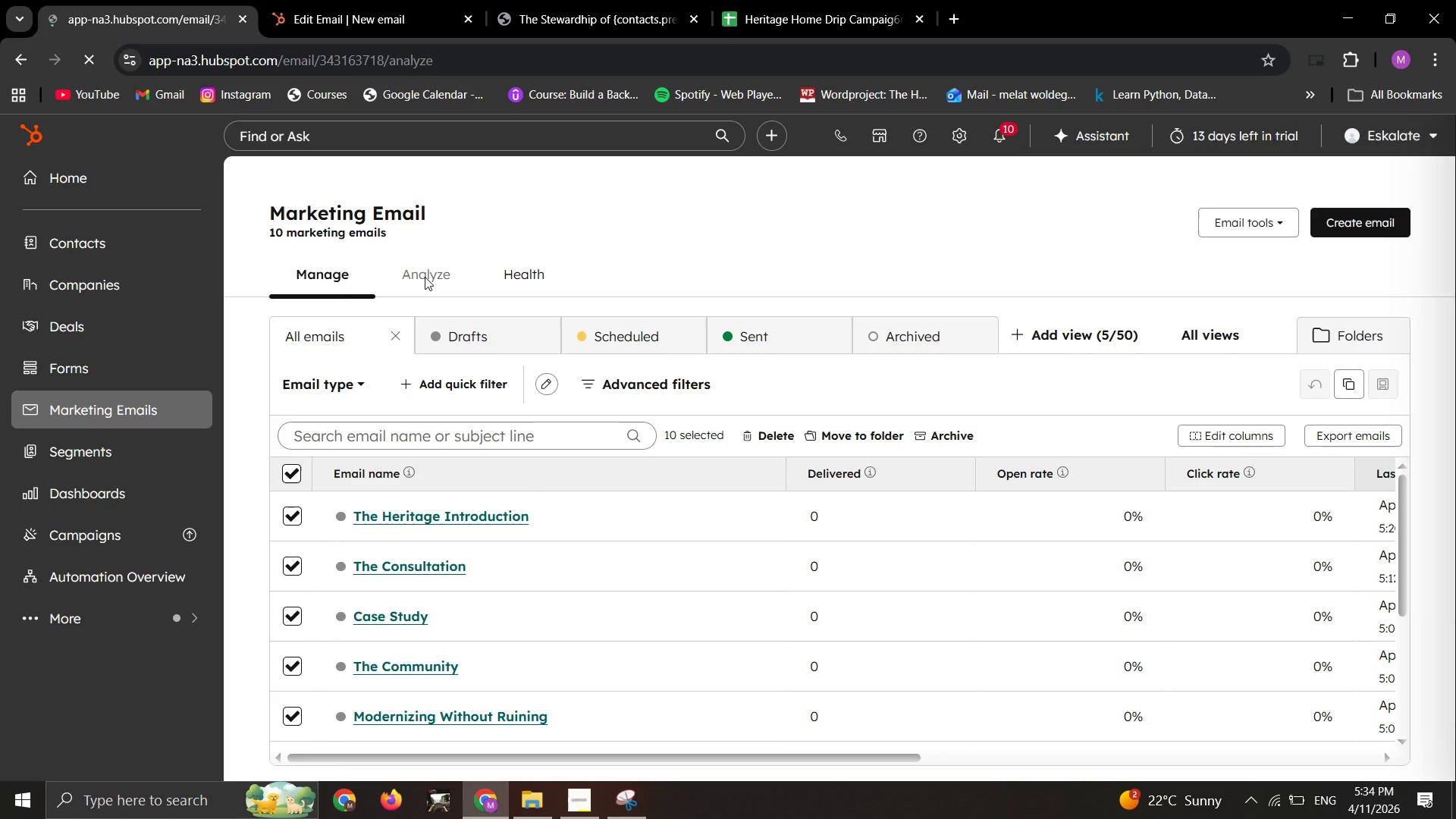 
left_click([427, 275])
 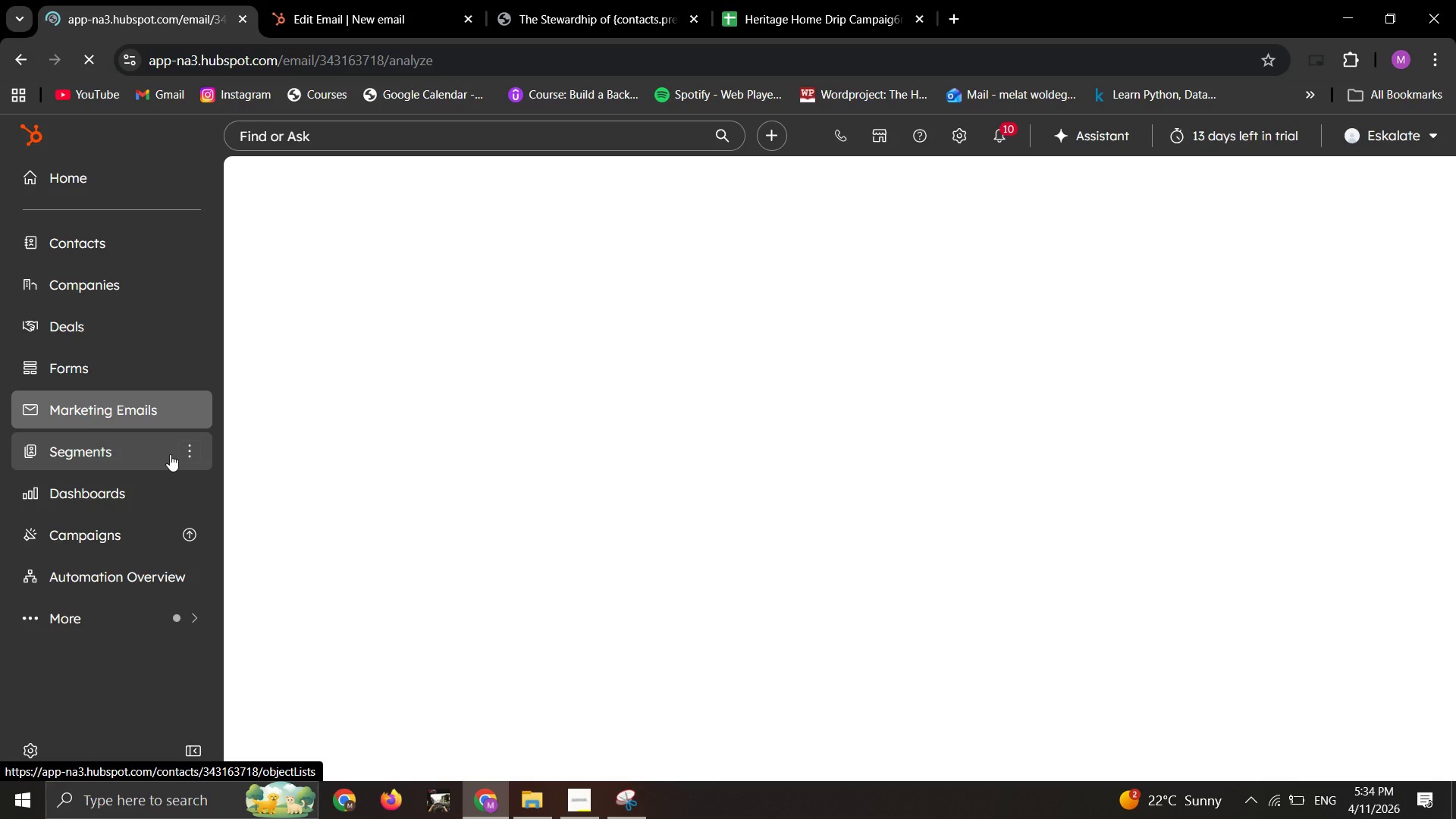 
wait(19.94)
 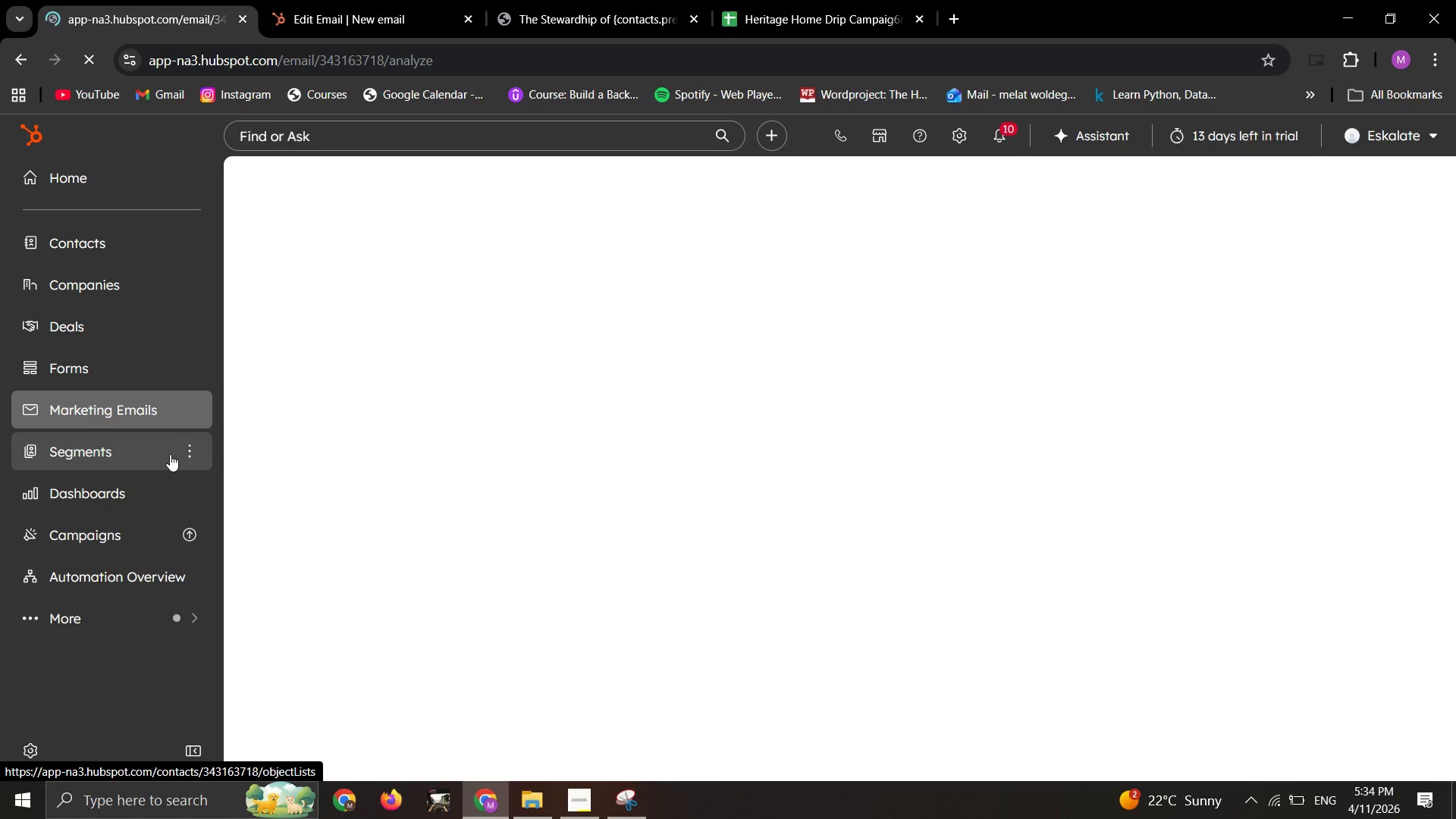 
scroll: coordinate [782, 410], scroll_direction: down, amount: 3.0
 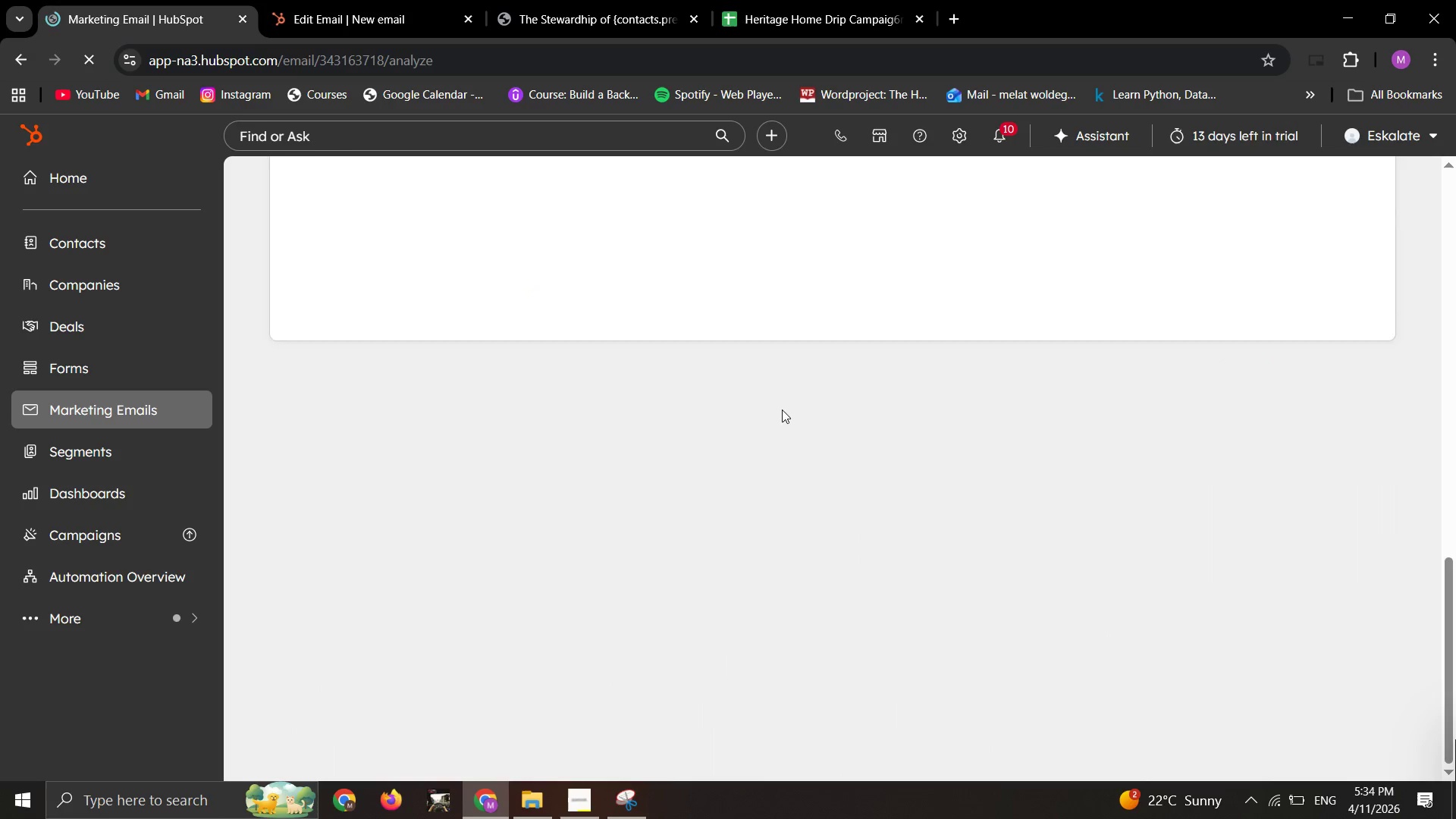 
scroll: coordinate [782, 410], scroll_direction: up, amount: 1.0
 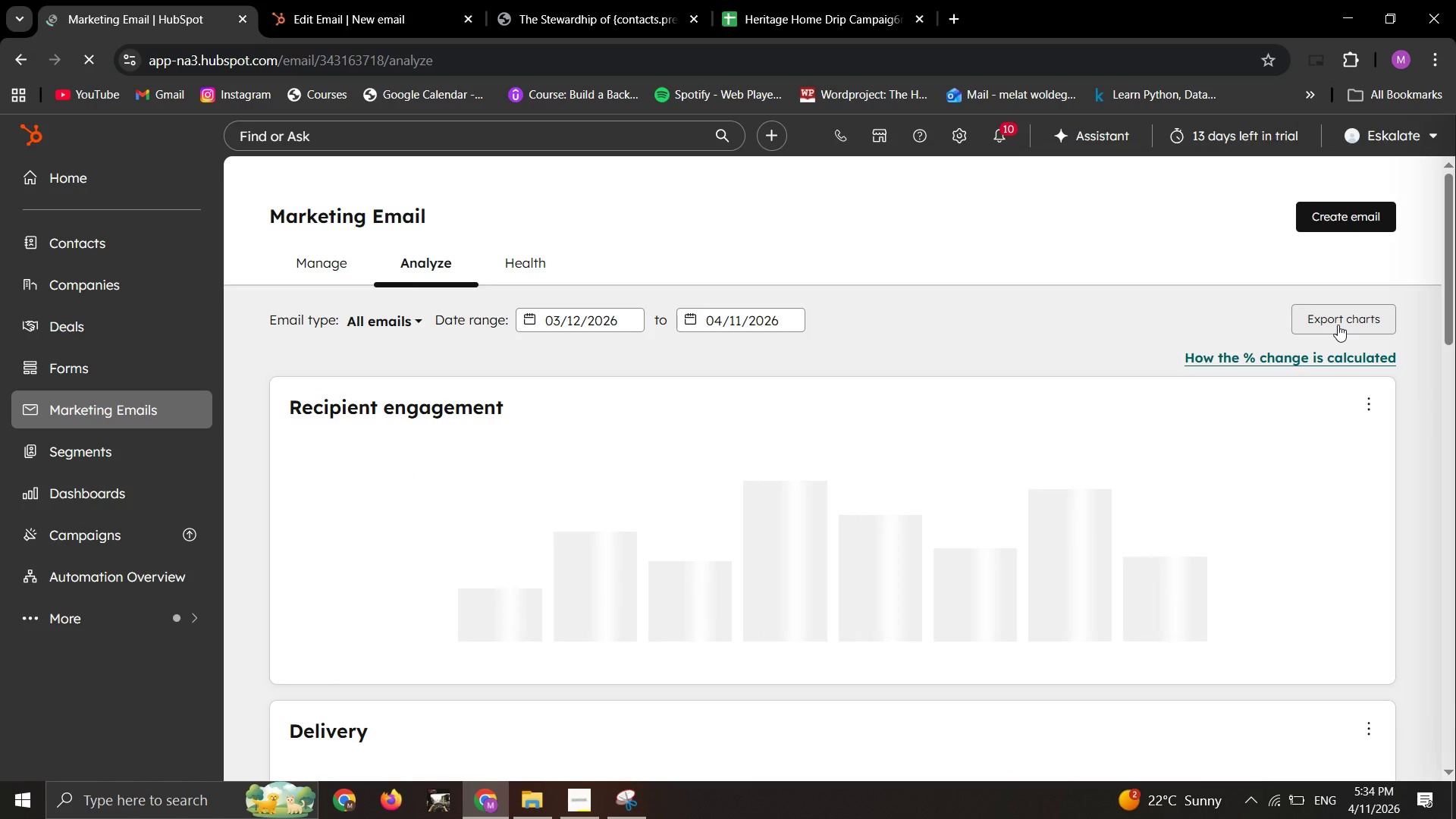 
left_click([1345, 325])
 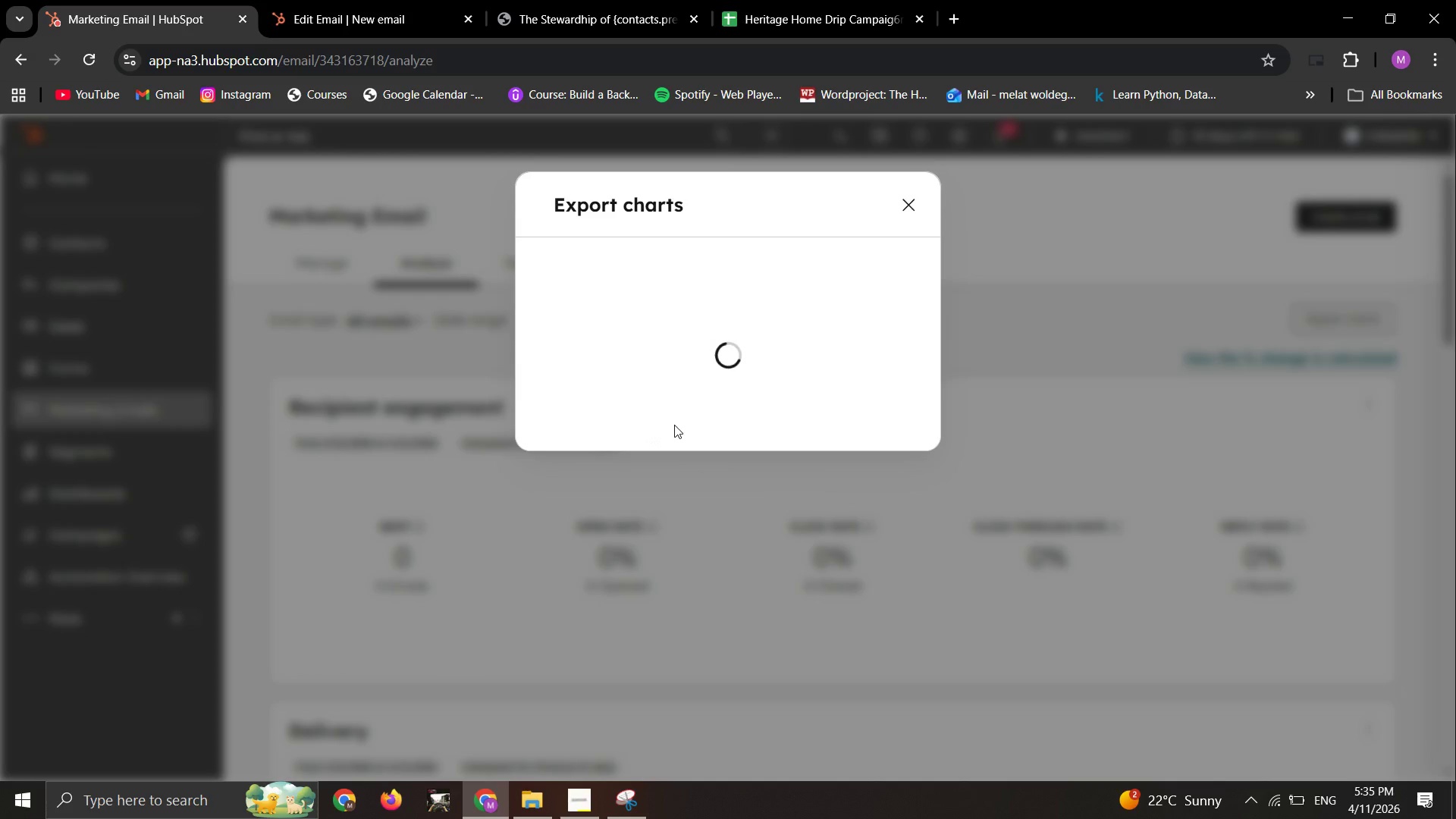 
wait(13.98)
 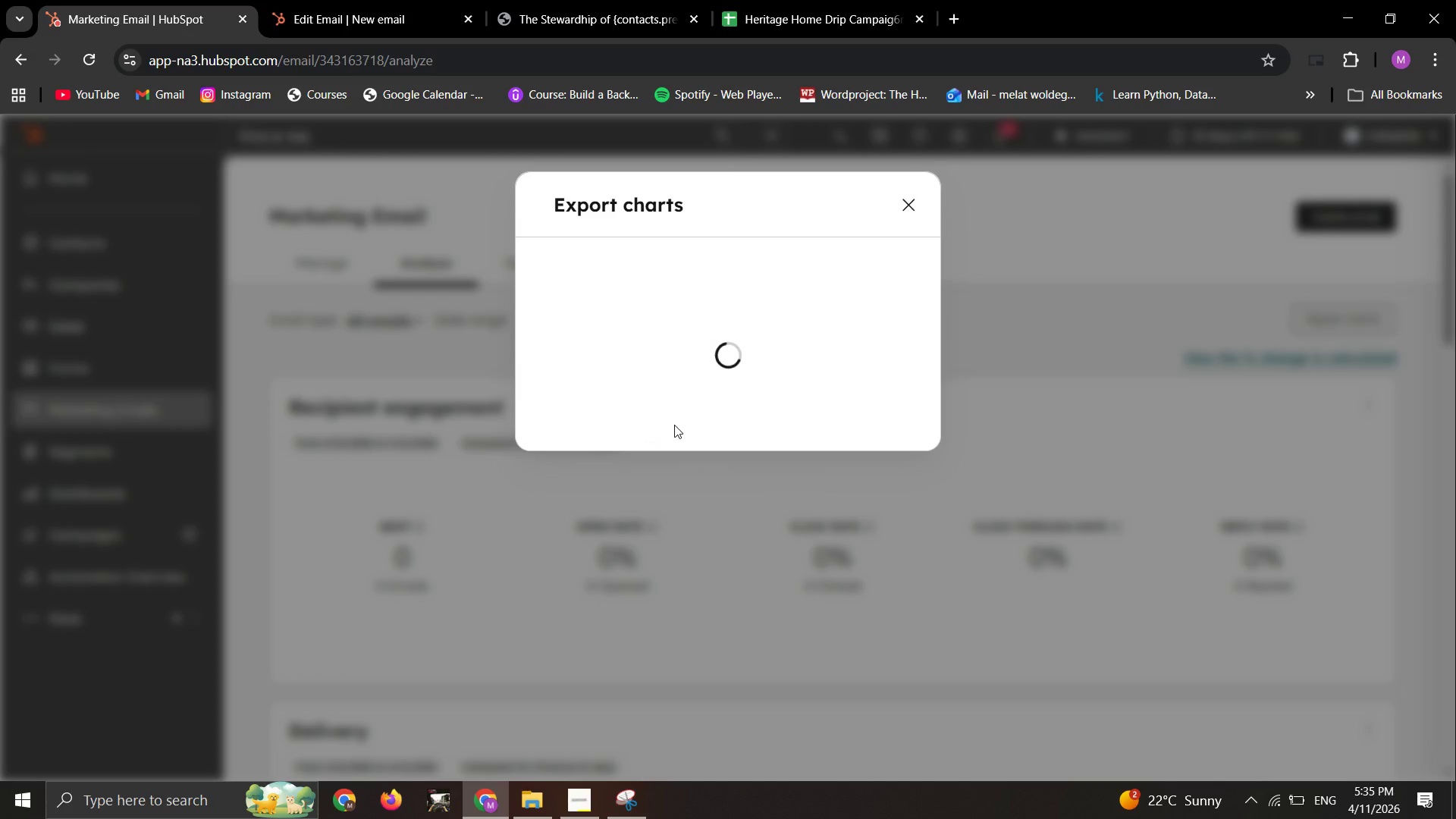 
left_click([627, 545])
 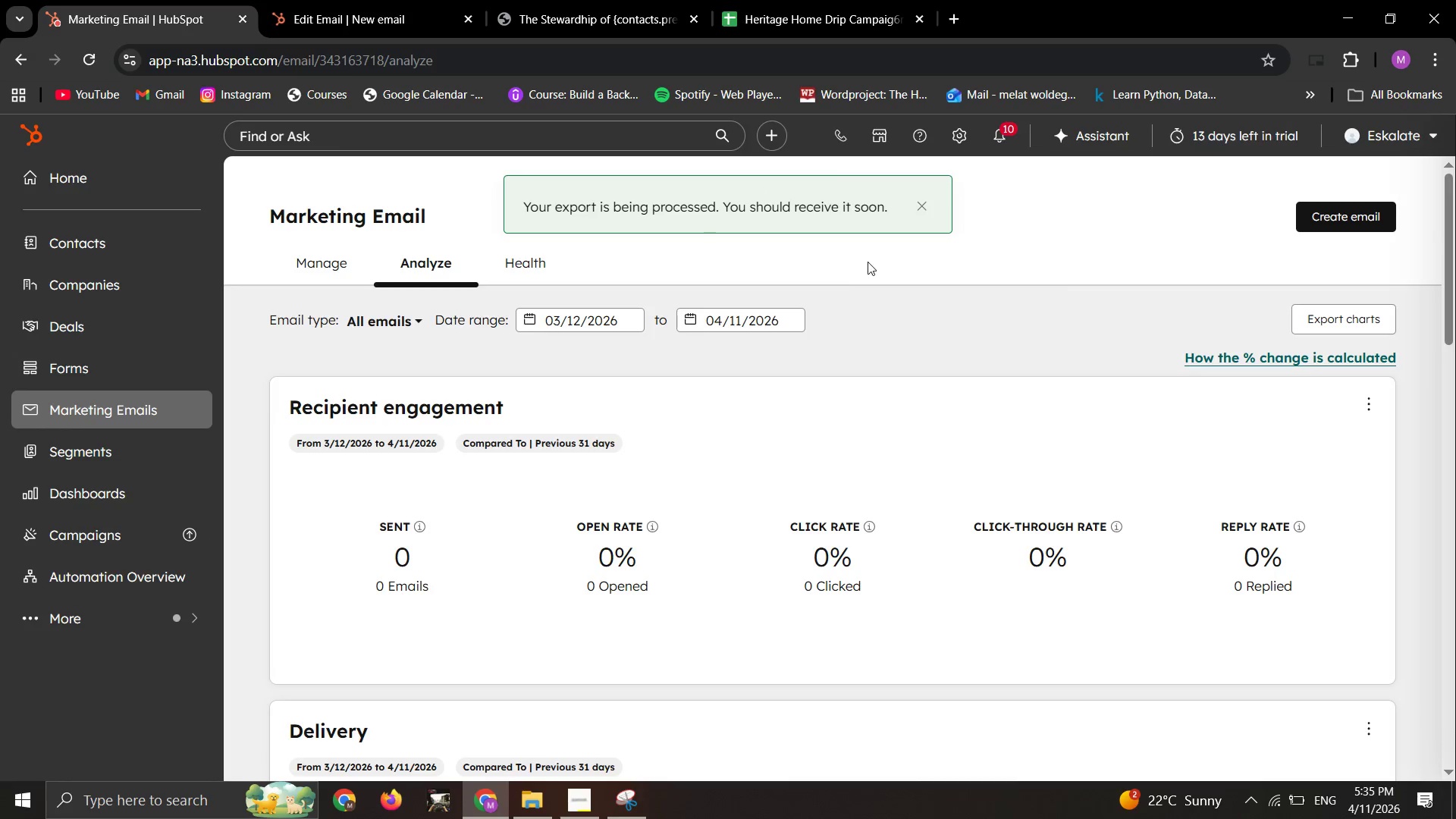 
wait(7.48)
 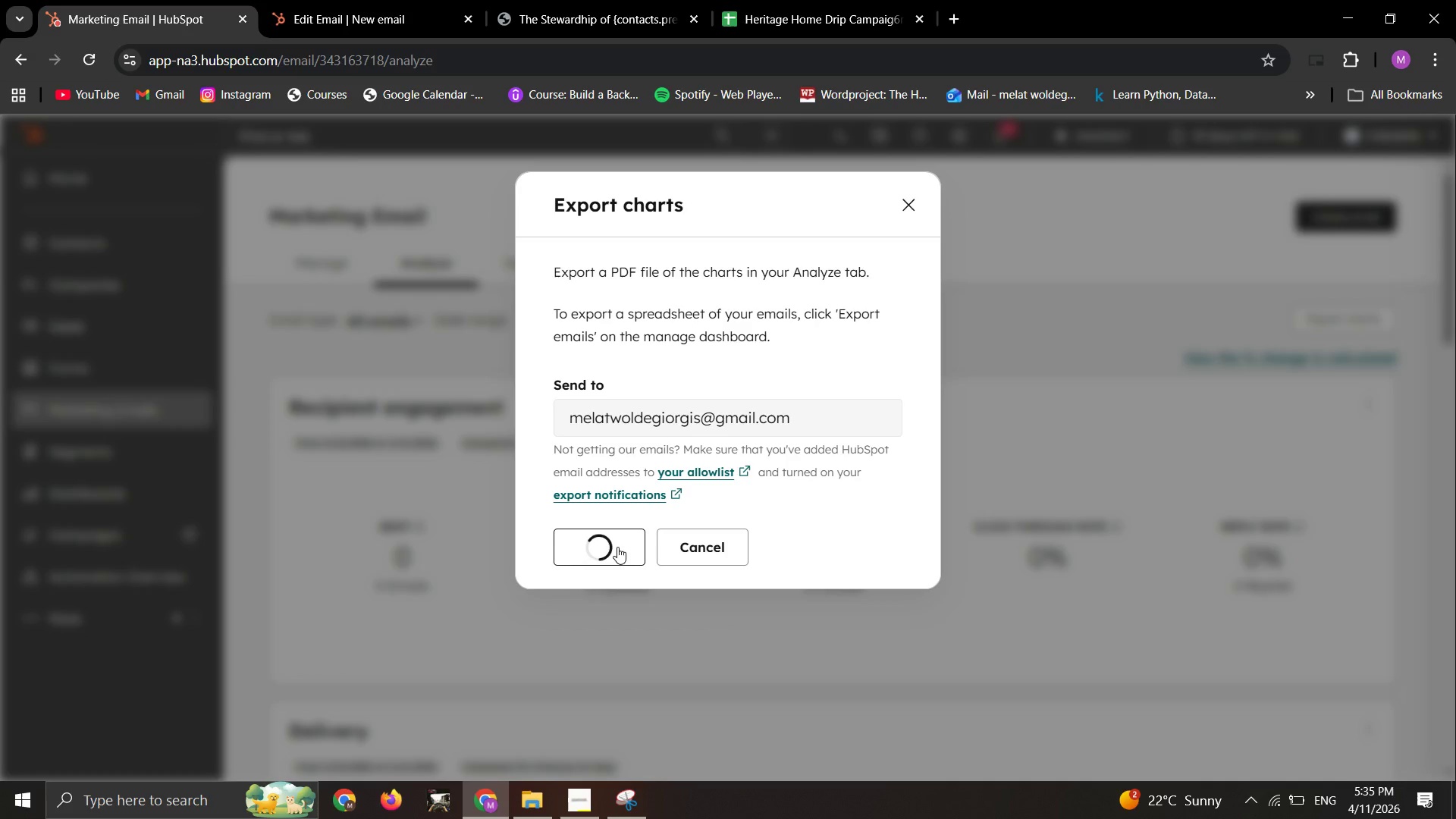 
left_click([957, 22])
 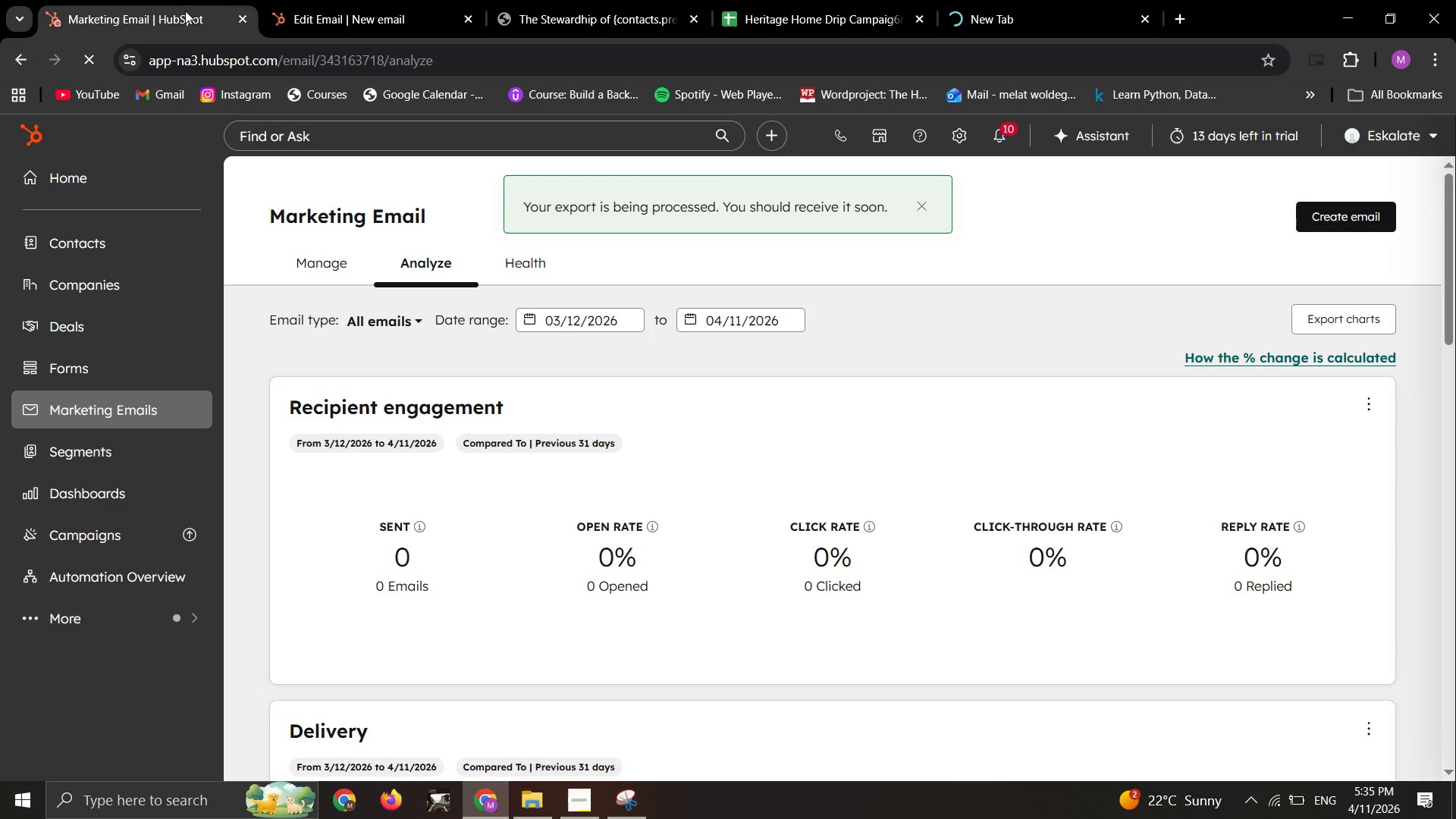 
wait(8.99)
 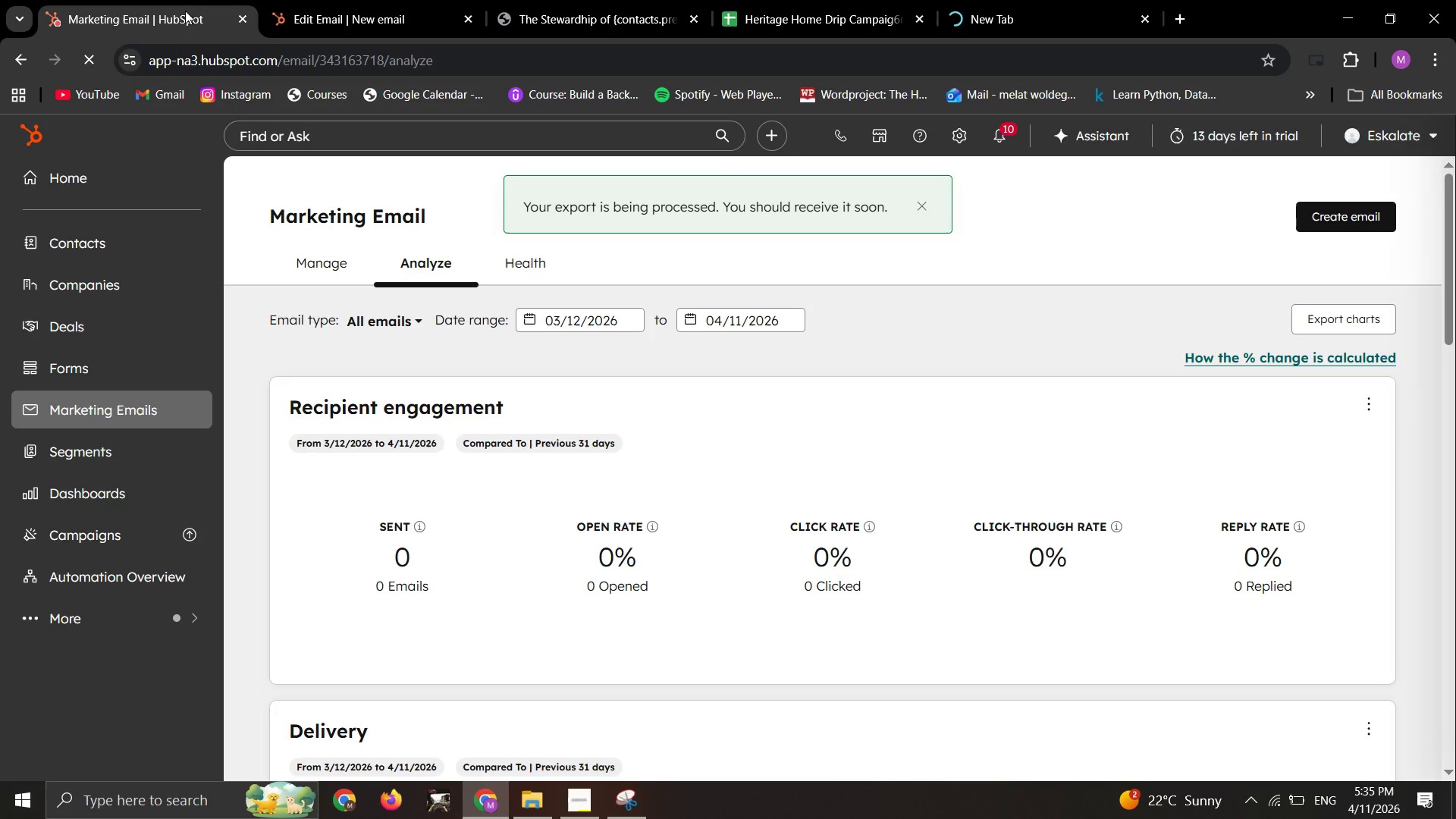 
mouse_move([432, 332])
 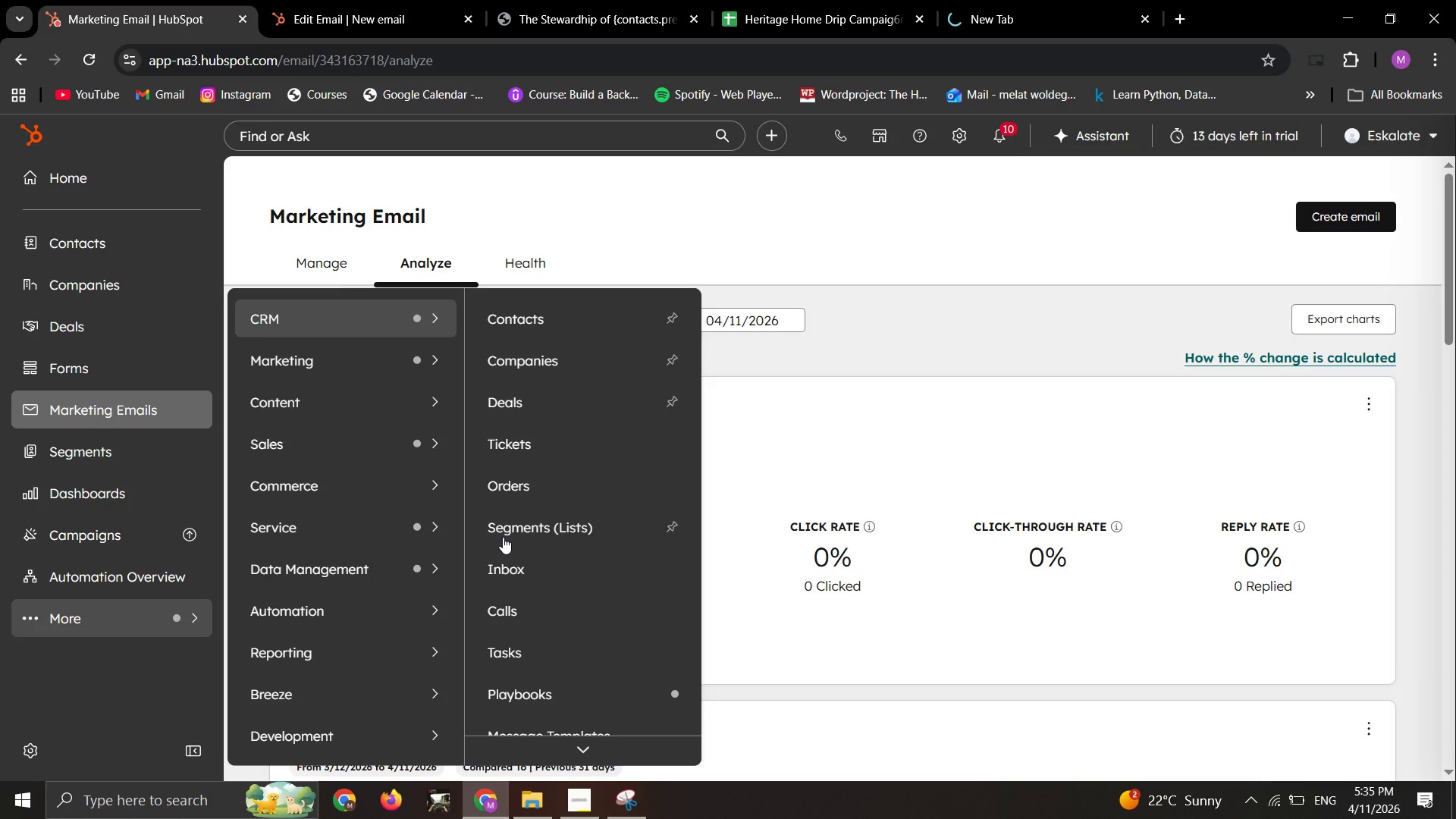 
scroll: coordinate [509, 548], scroll_direction: down, amount: 6.0
 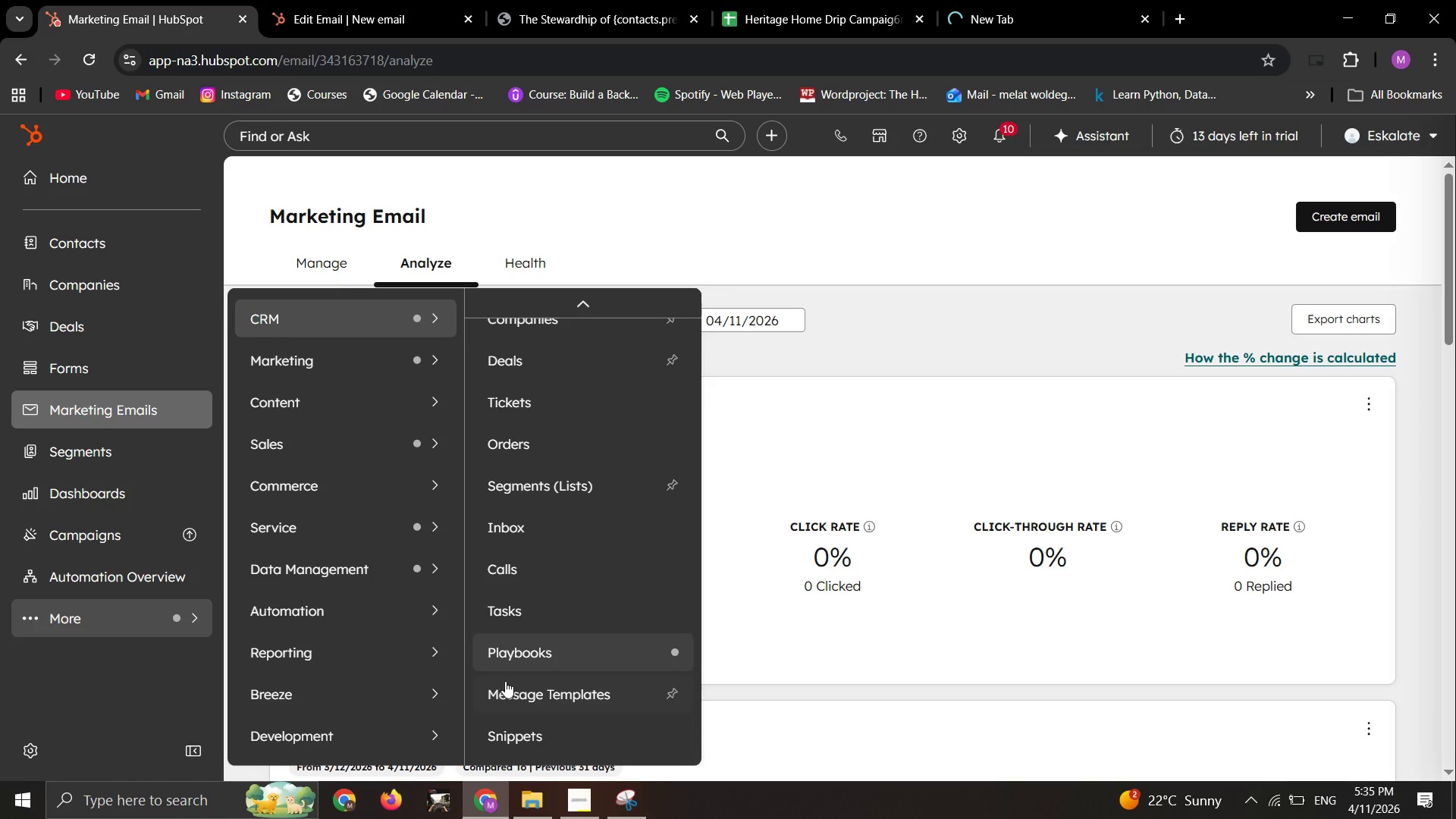 
left_click([505, 695])
 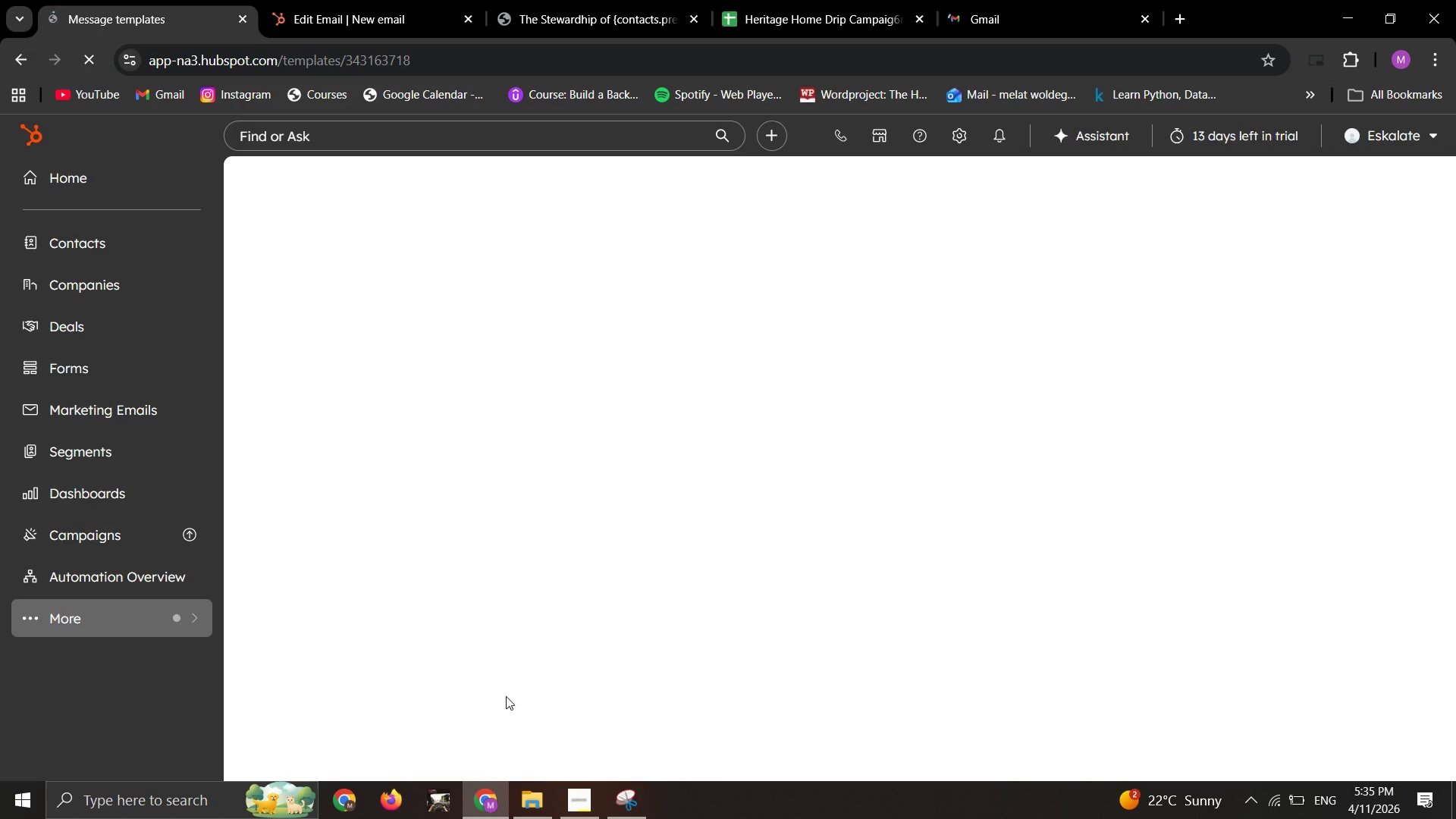 
wait(11.78)
 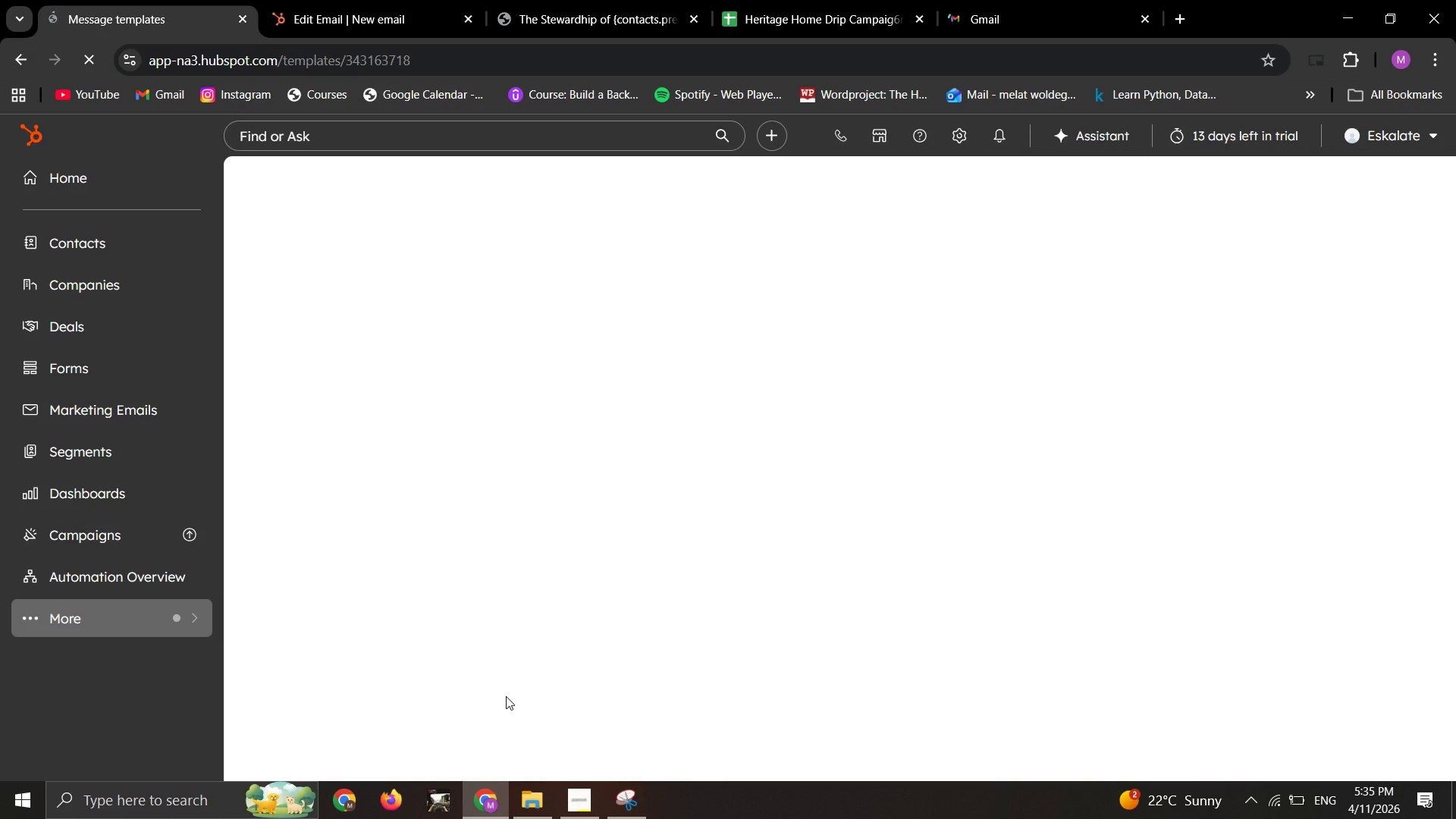 
left_click([1378, 196])
 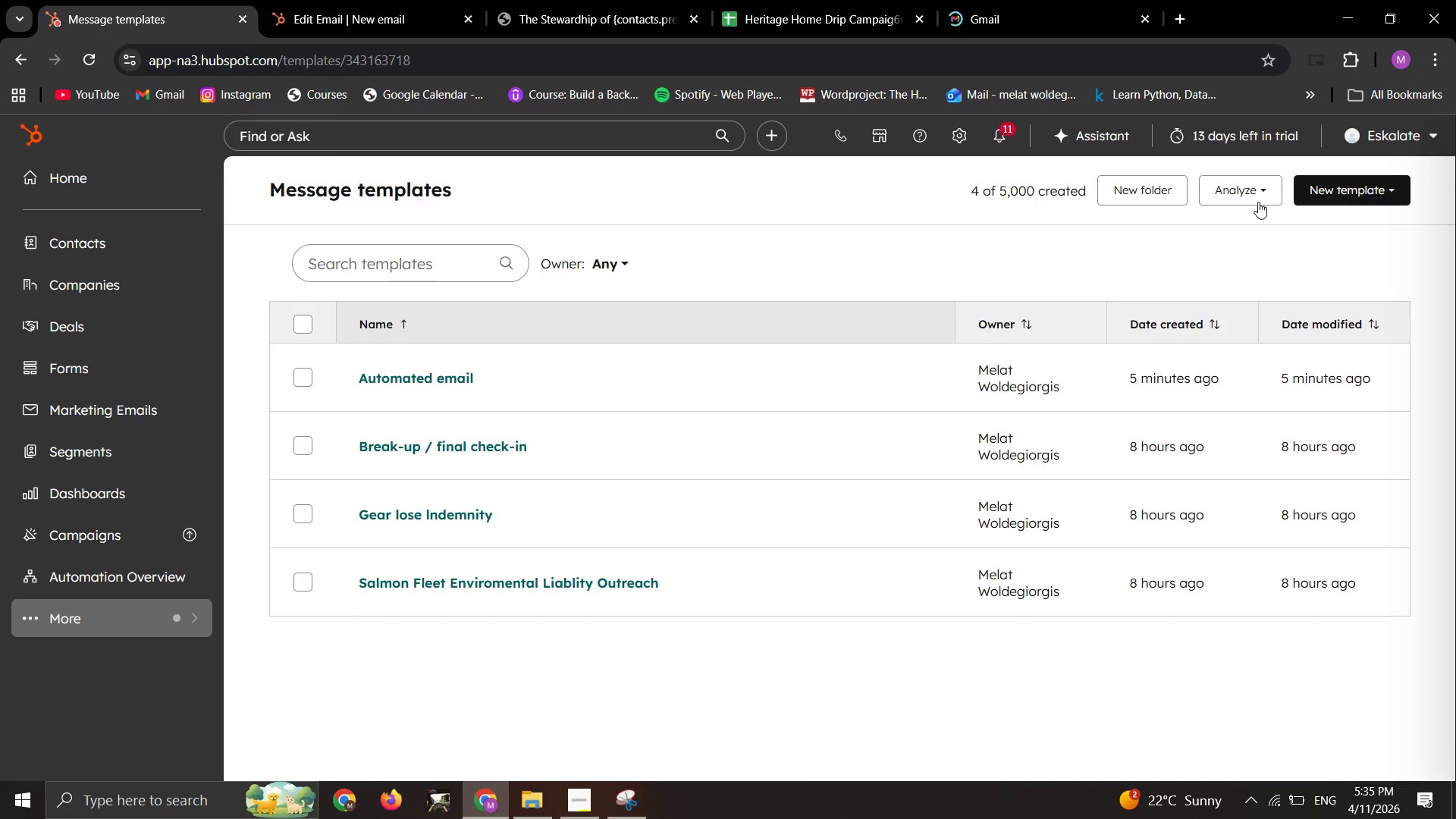 
wait(13.02)
 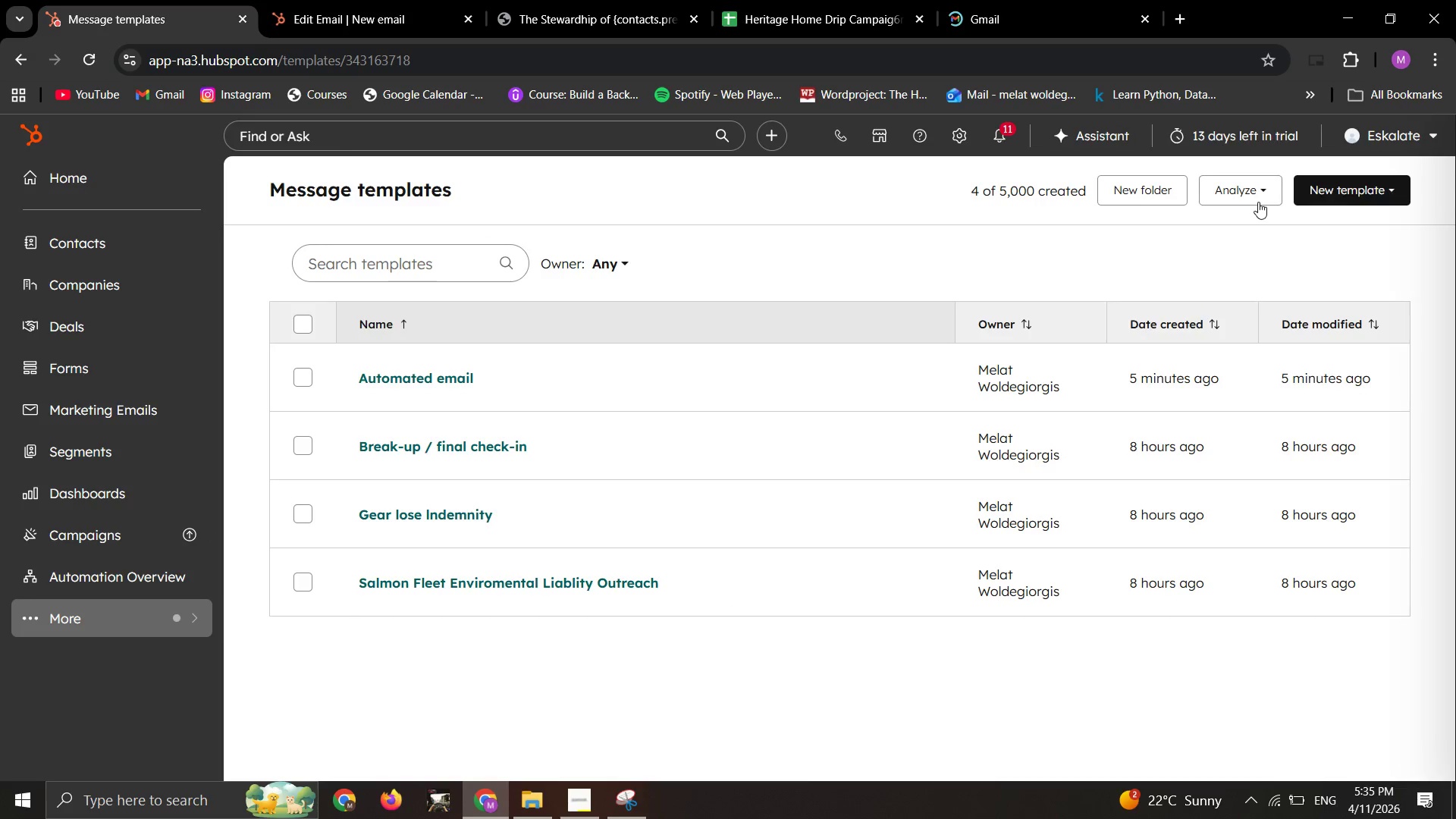 
left_click([1254, 278])
 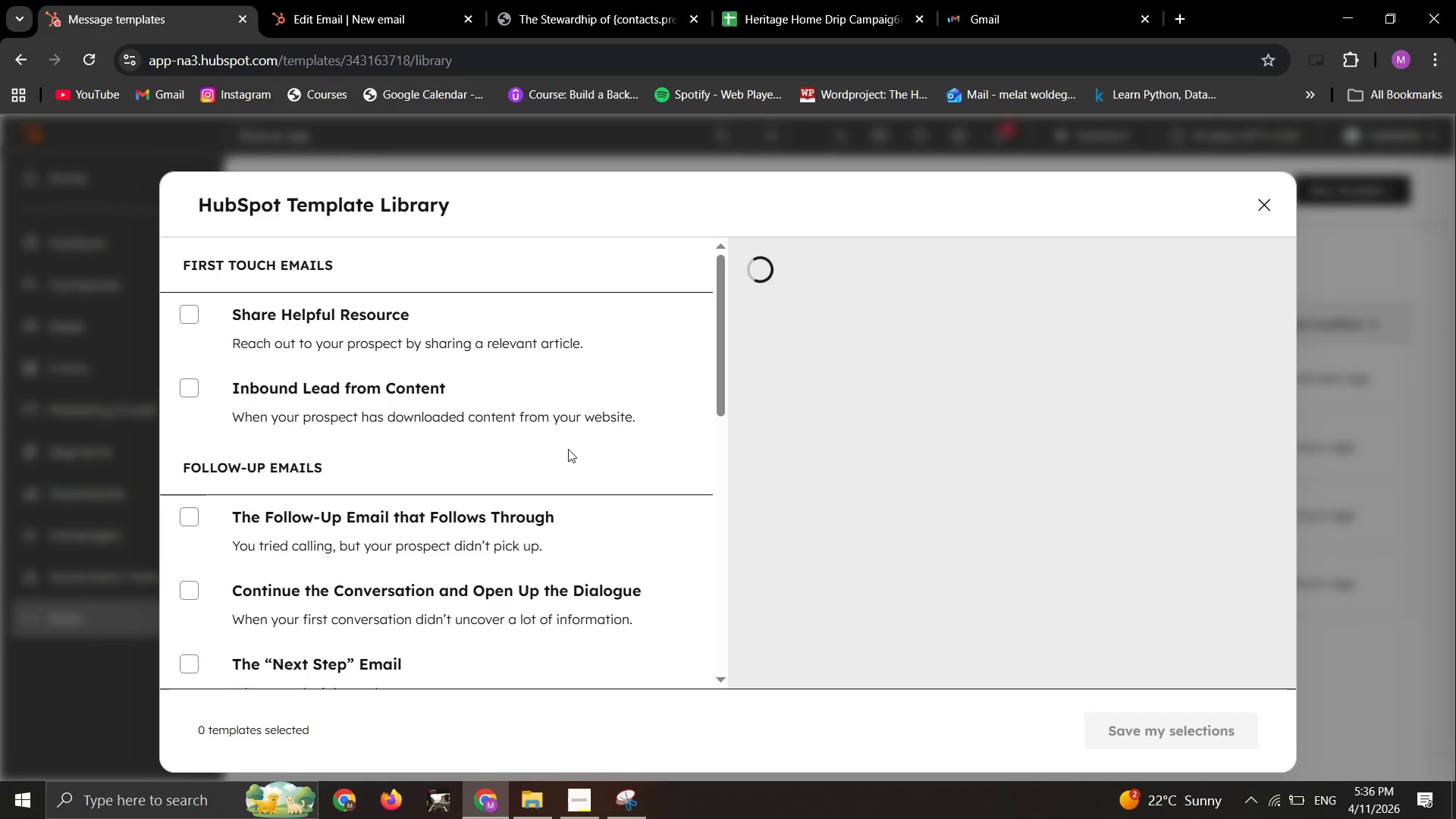 
wait(5.17)
 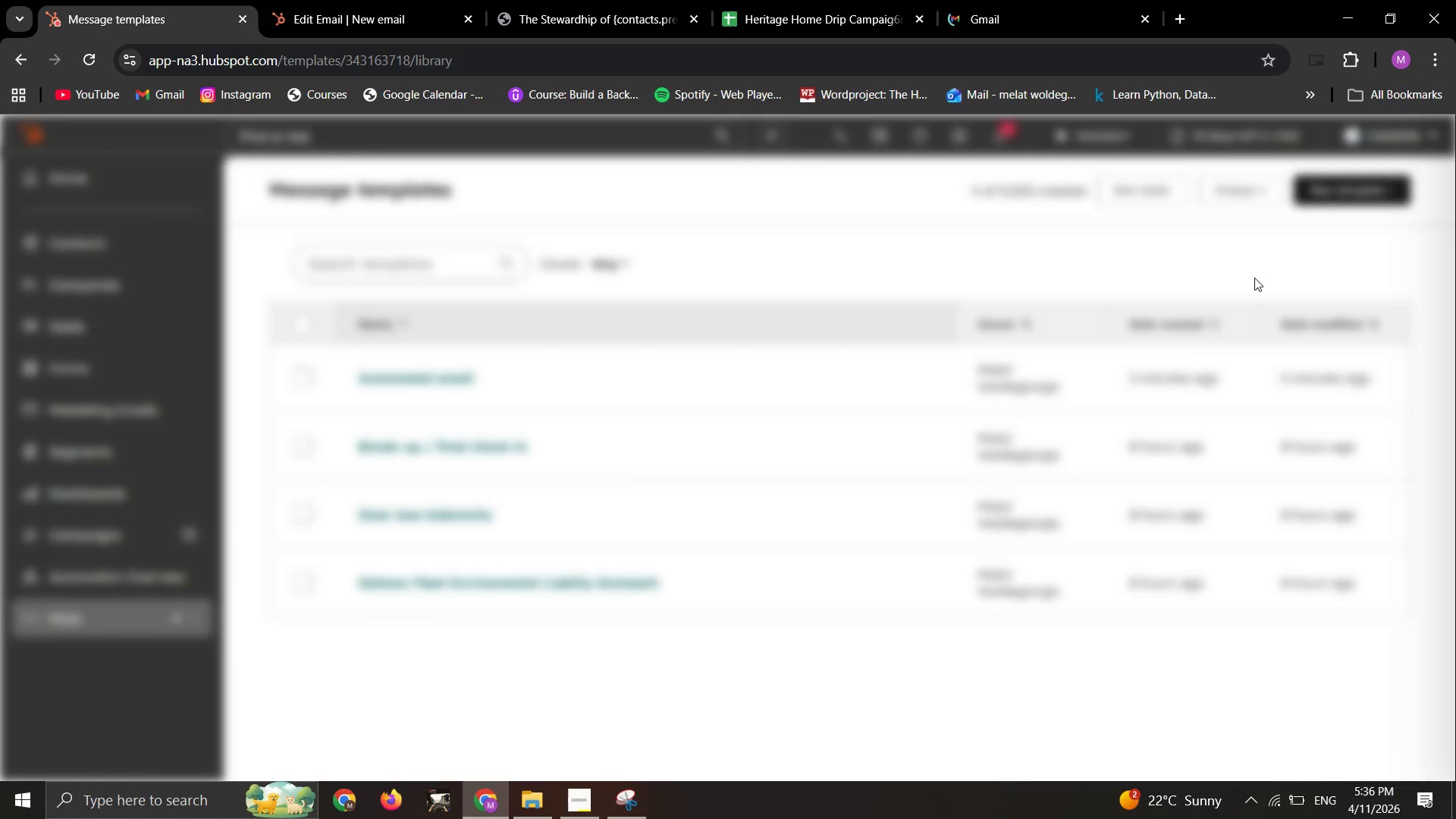 
scroll: coordinate [302, 552], scroll_direction: down, amount: 2.0
 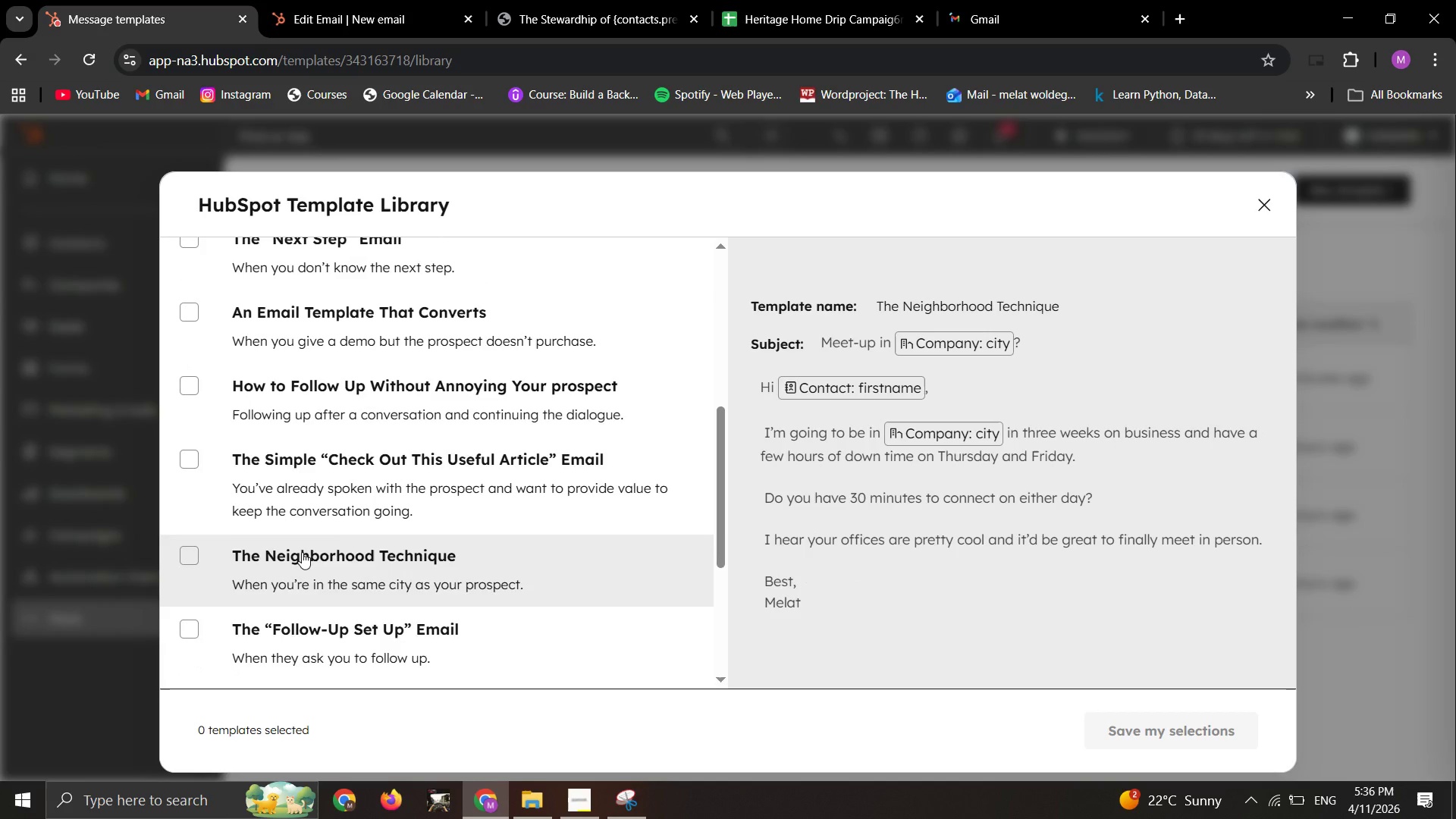 
scroll: coordinate [302, 552], scroll_direction: up, amount: 3.0
 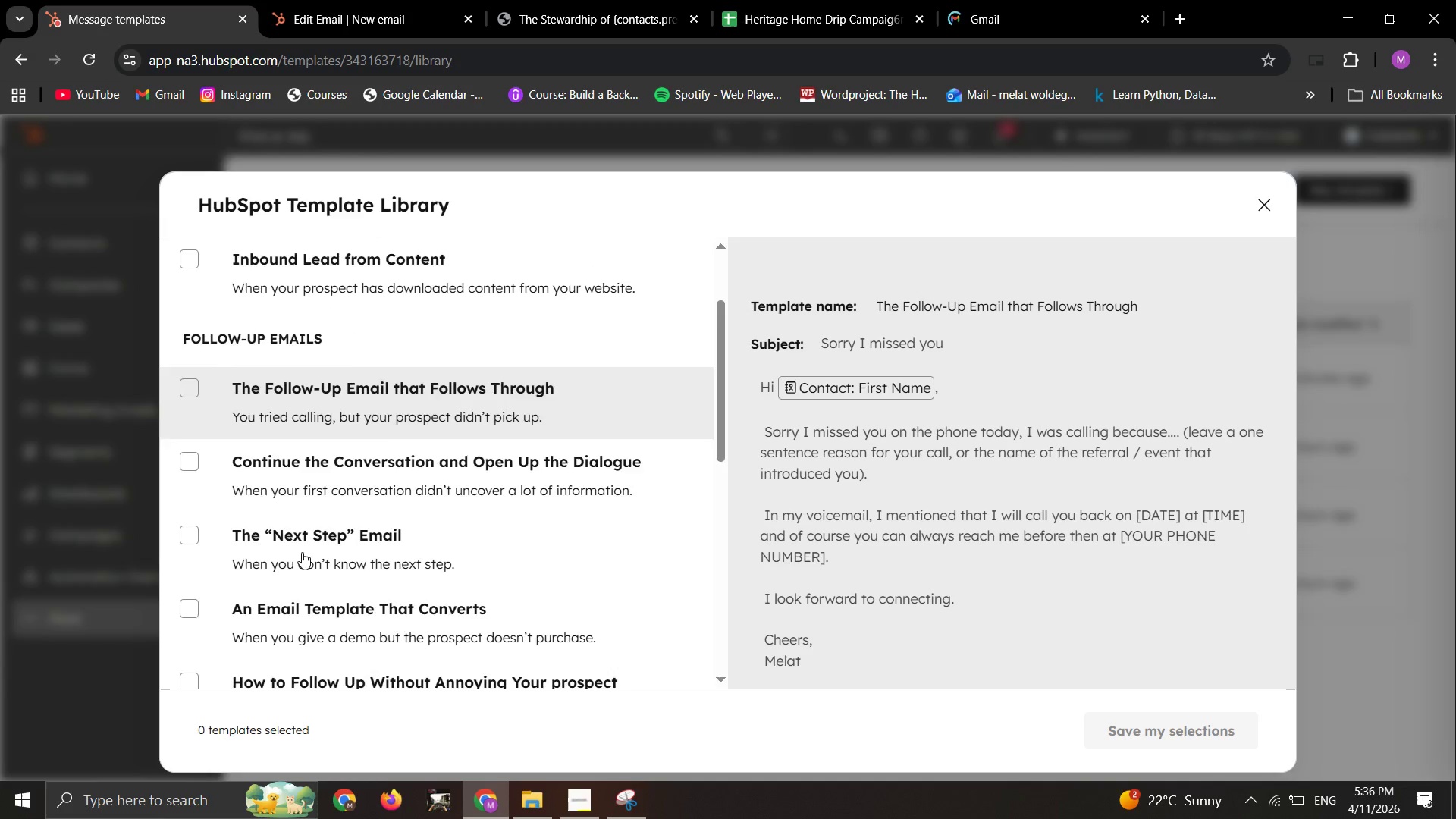 
scroll: coordinate [302, 552], scroll_direction: down, amount: 11.0
 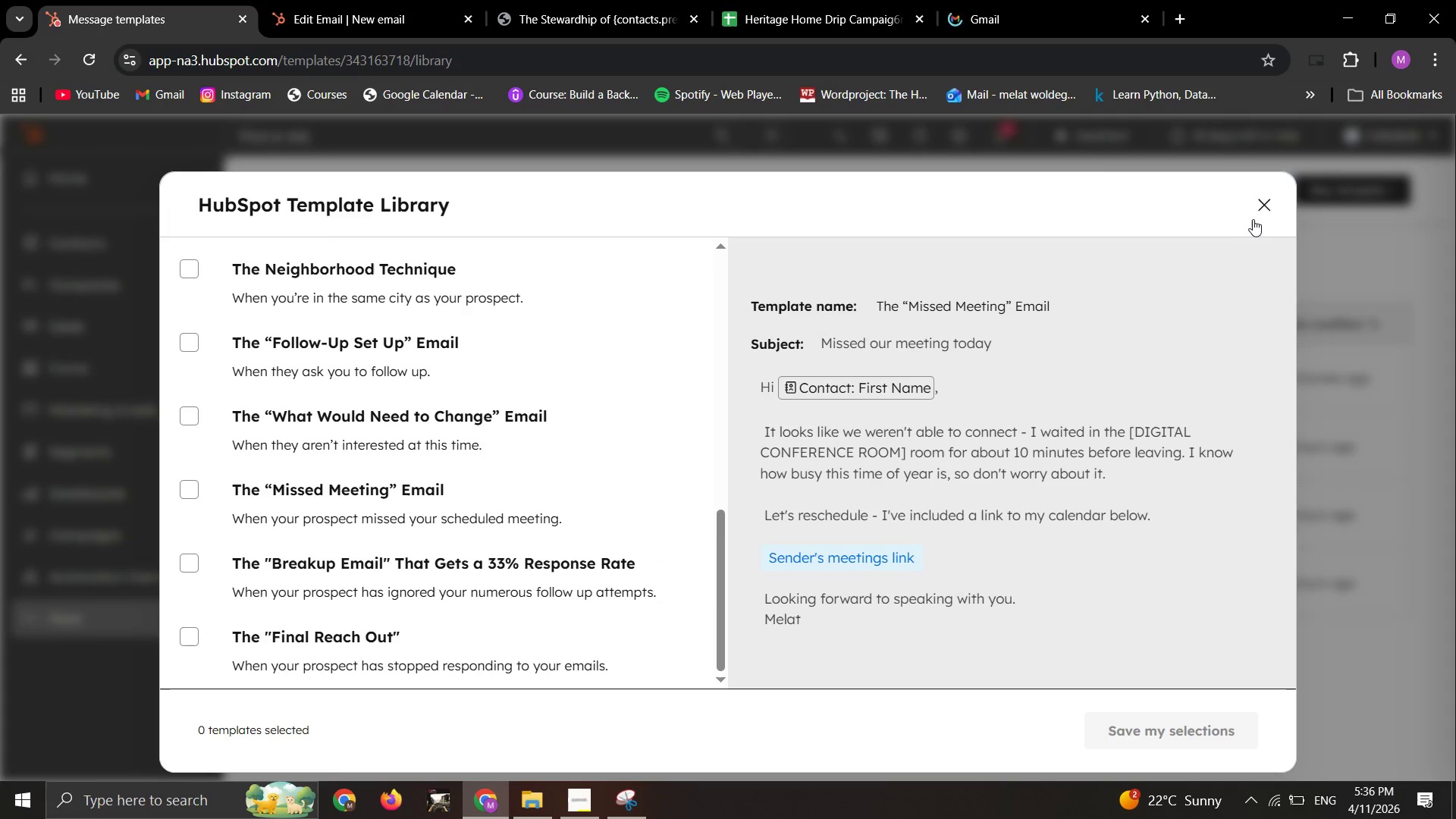 
left_click([1260, 209])
 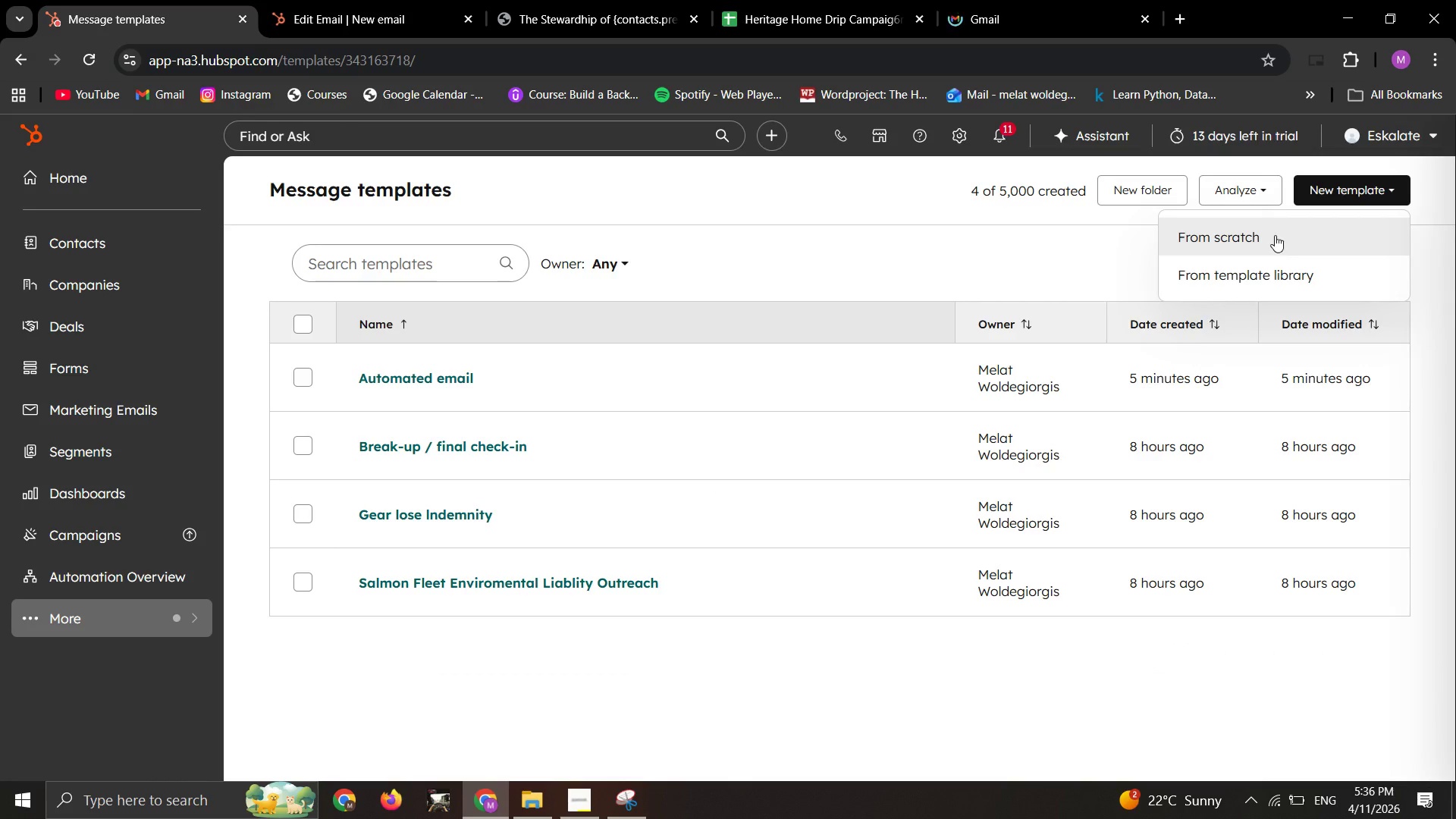 
wait(5.53)
 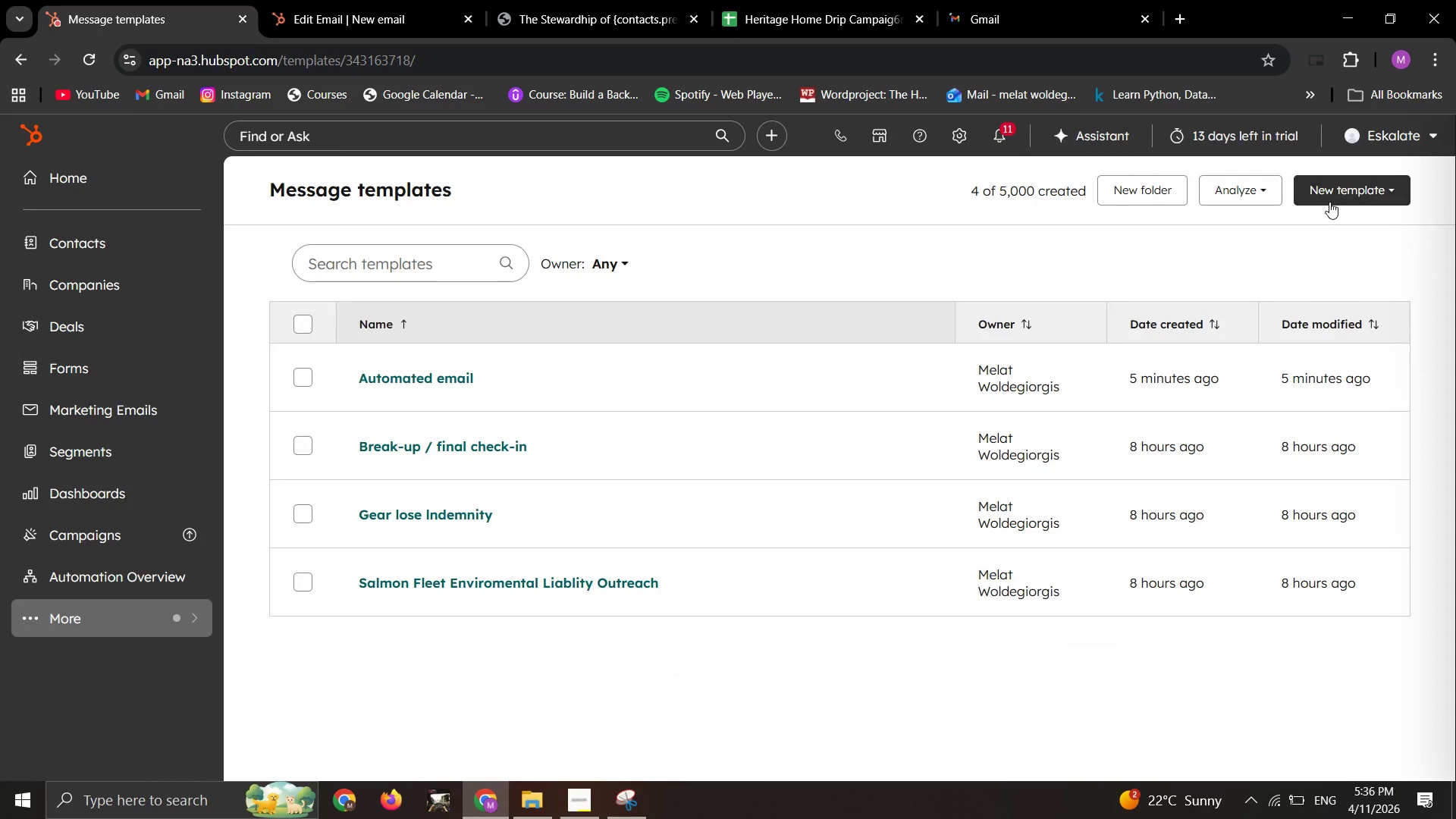 
left_click([1275, 235])
 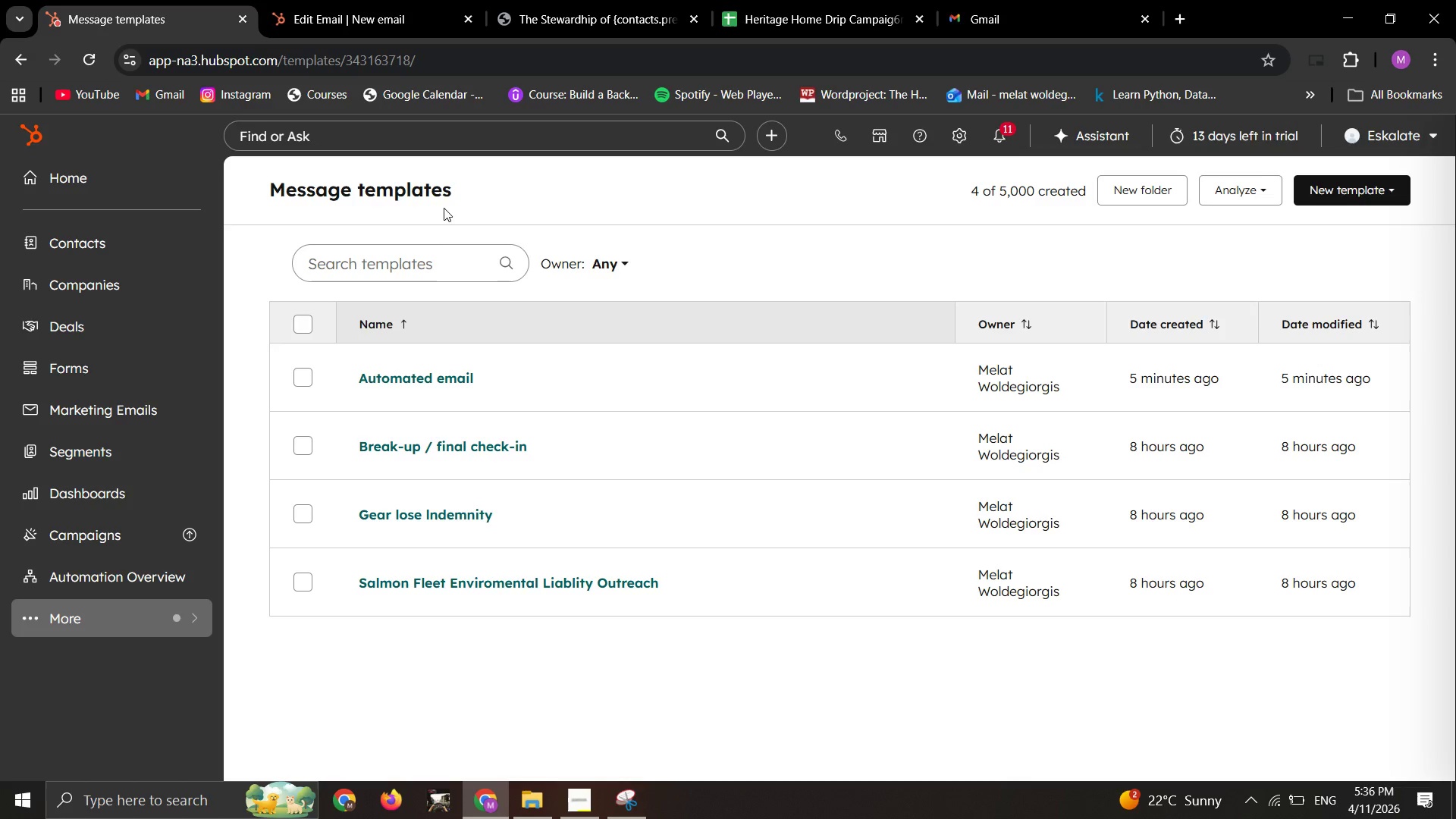 
wait(22.49)
 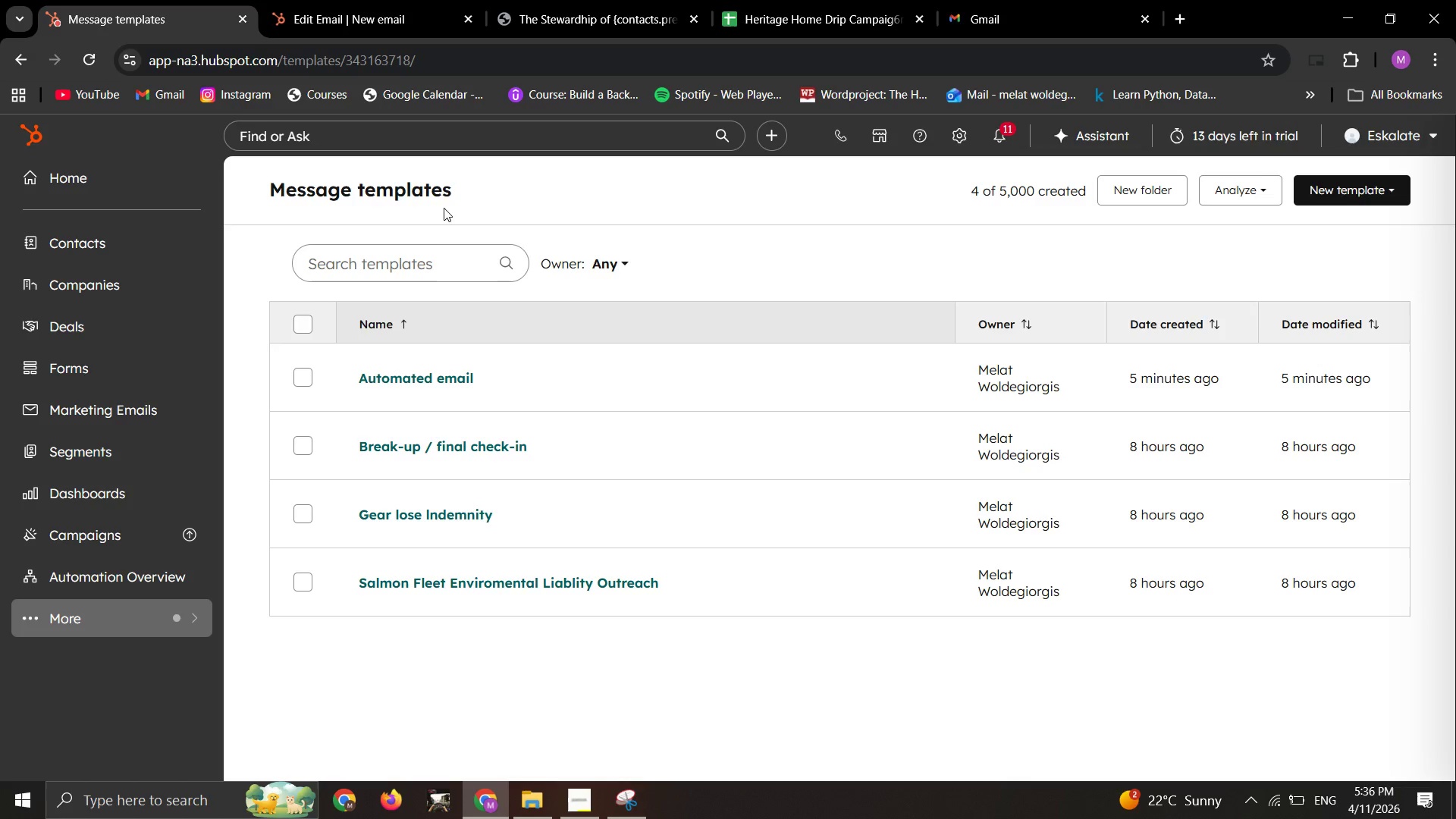 
left_click([301, 25])
 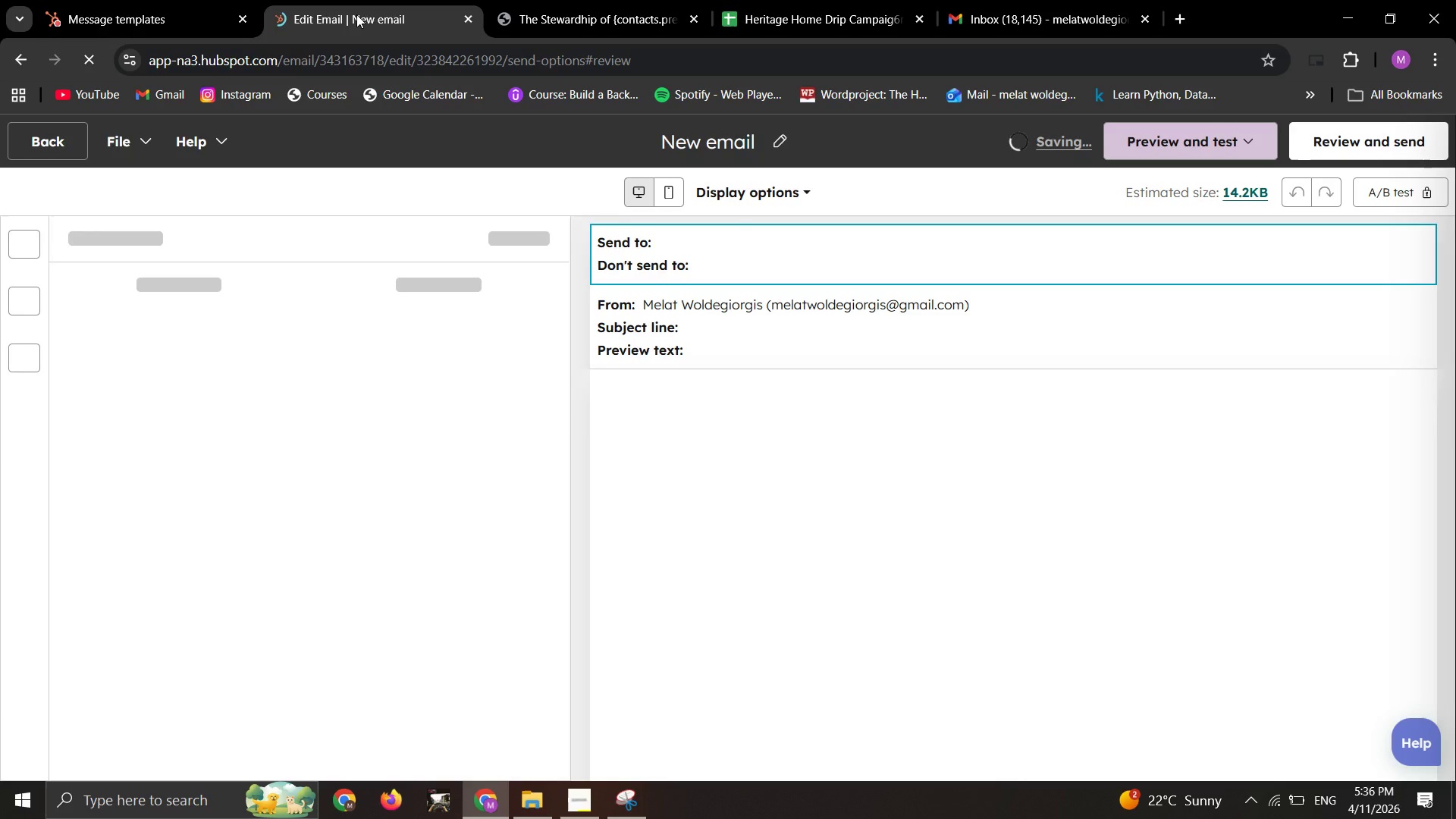 
wait(15.39)
 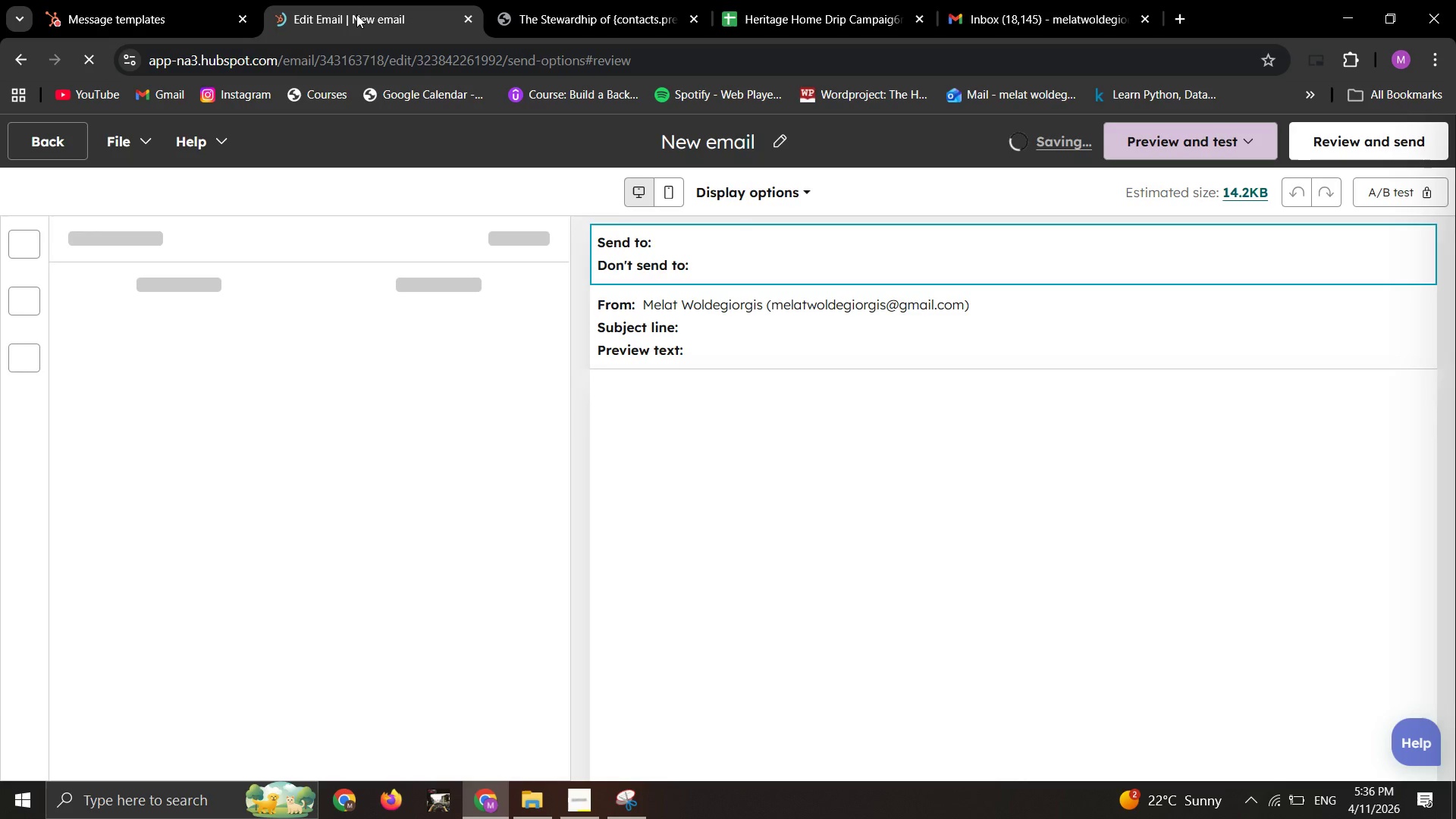 
left_click([653, 494])
 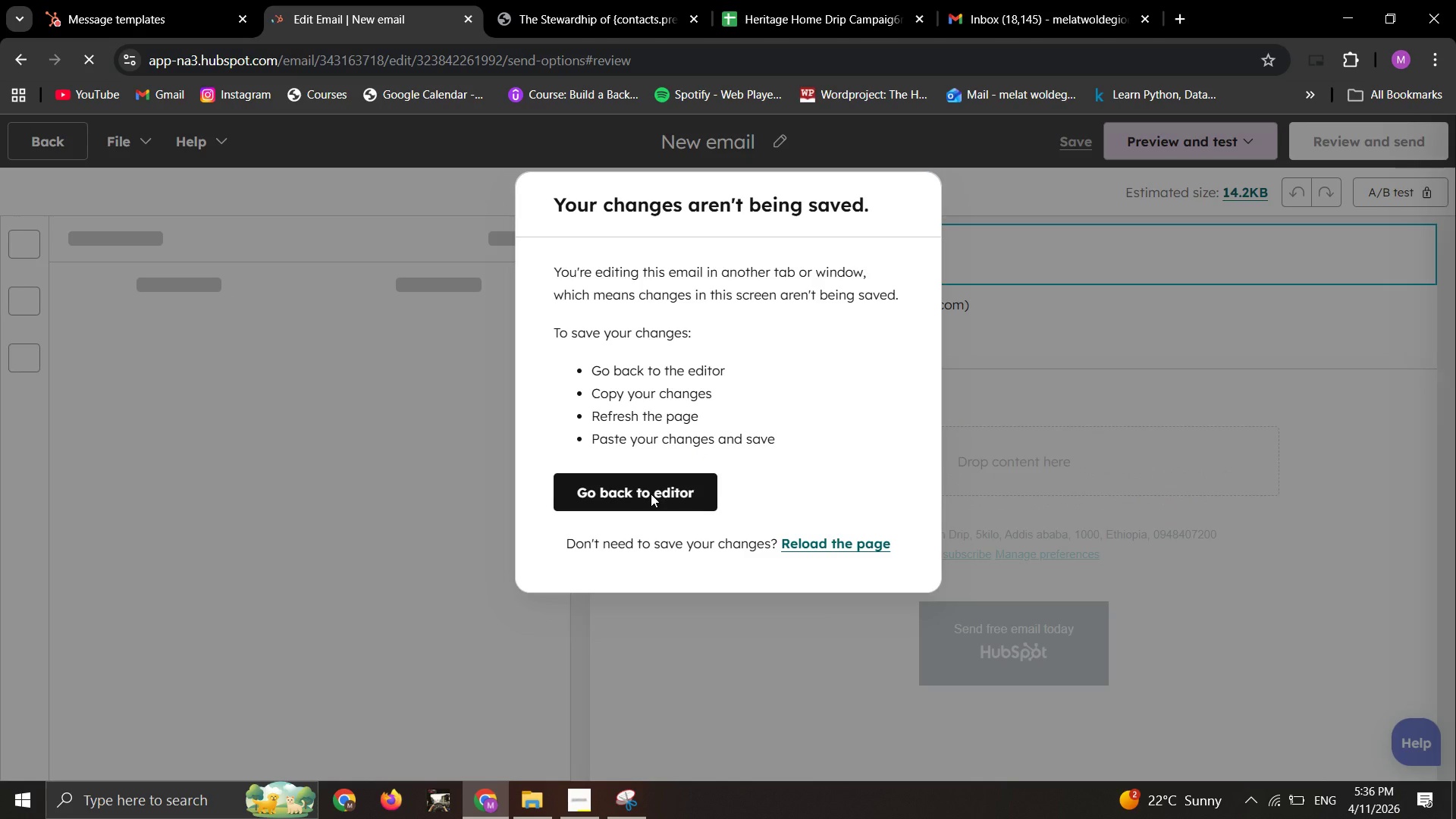 
left_click([651, 494])
 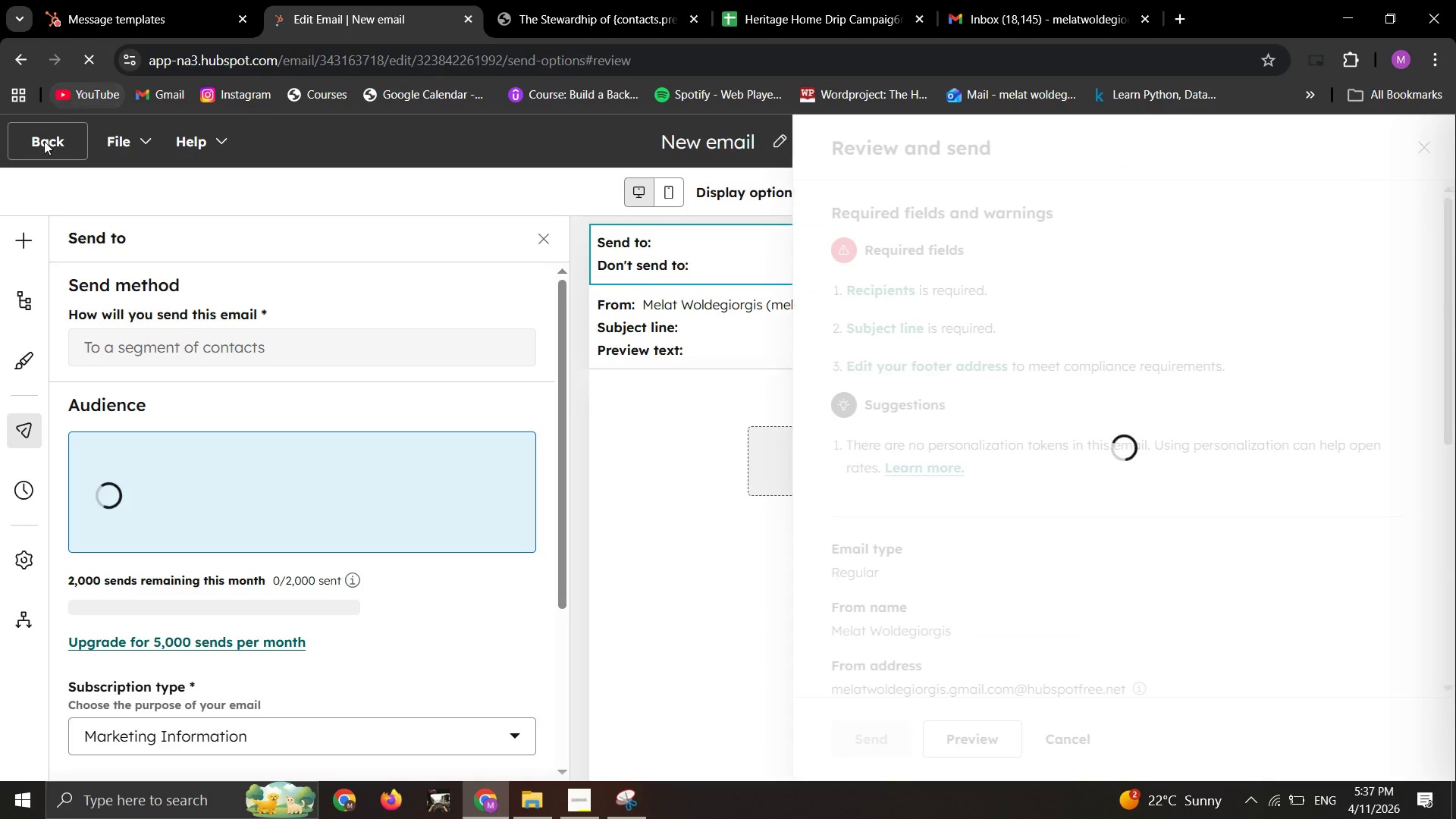 
left_click([35, 157])
 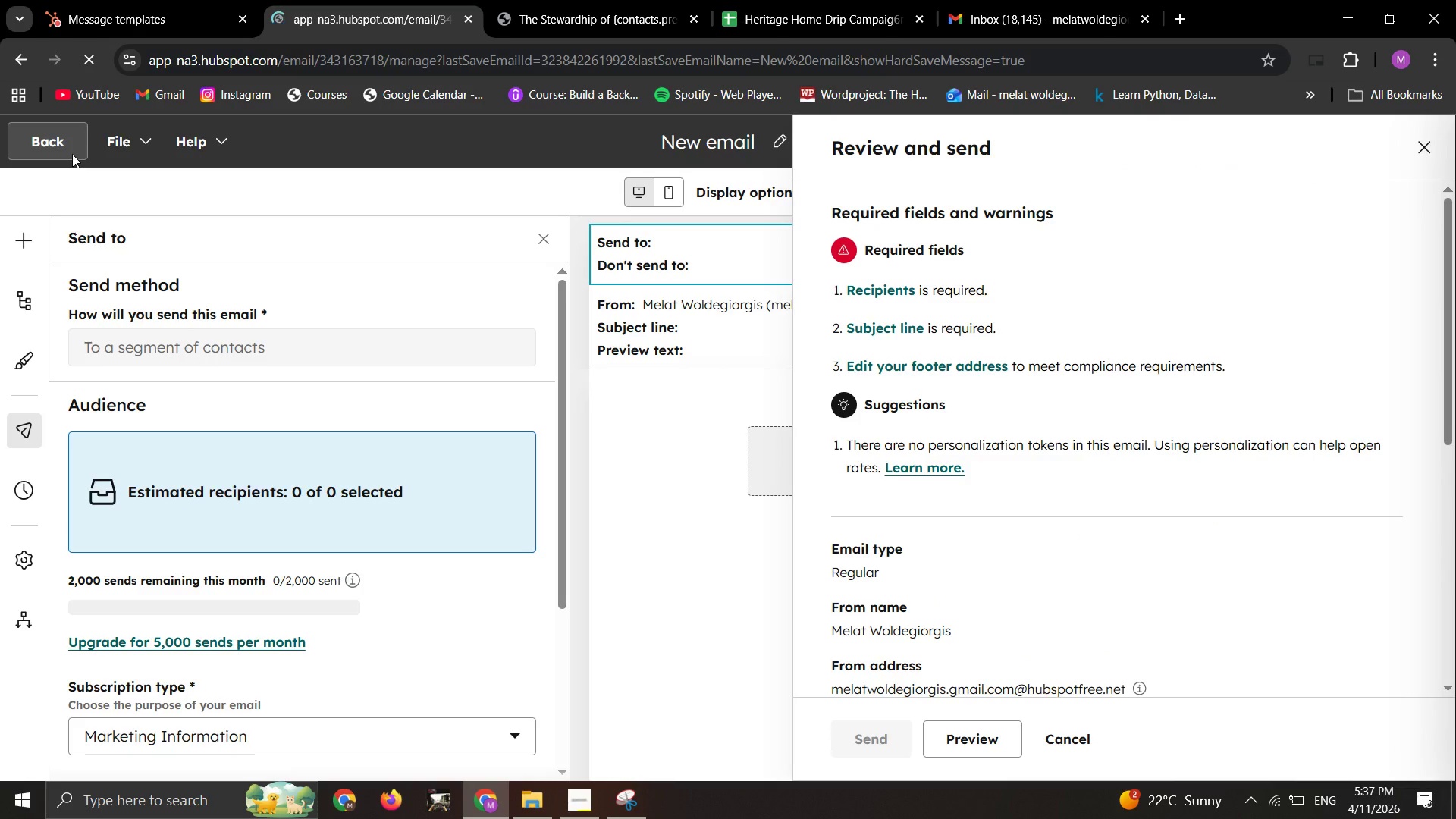 
left_click([72, 154])
 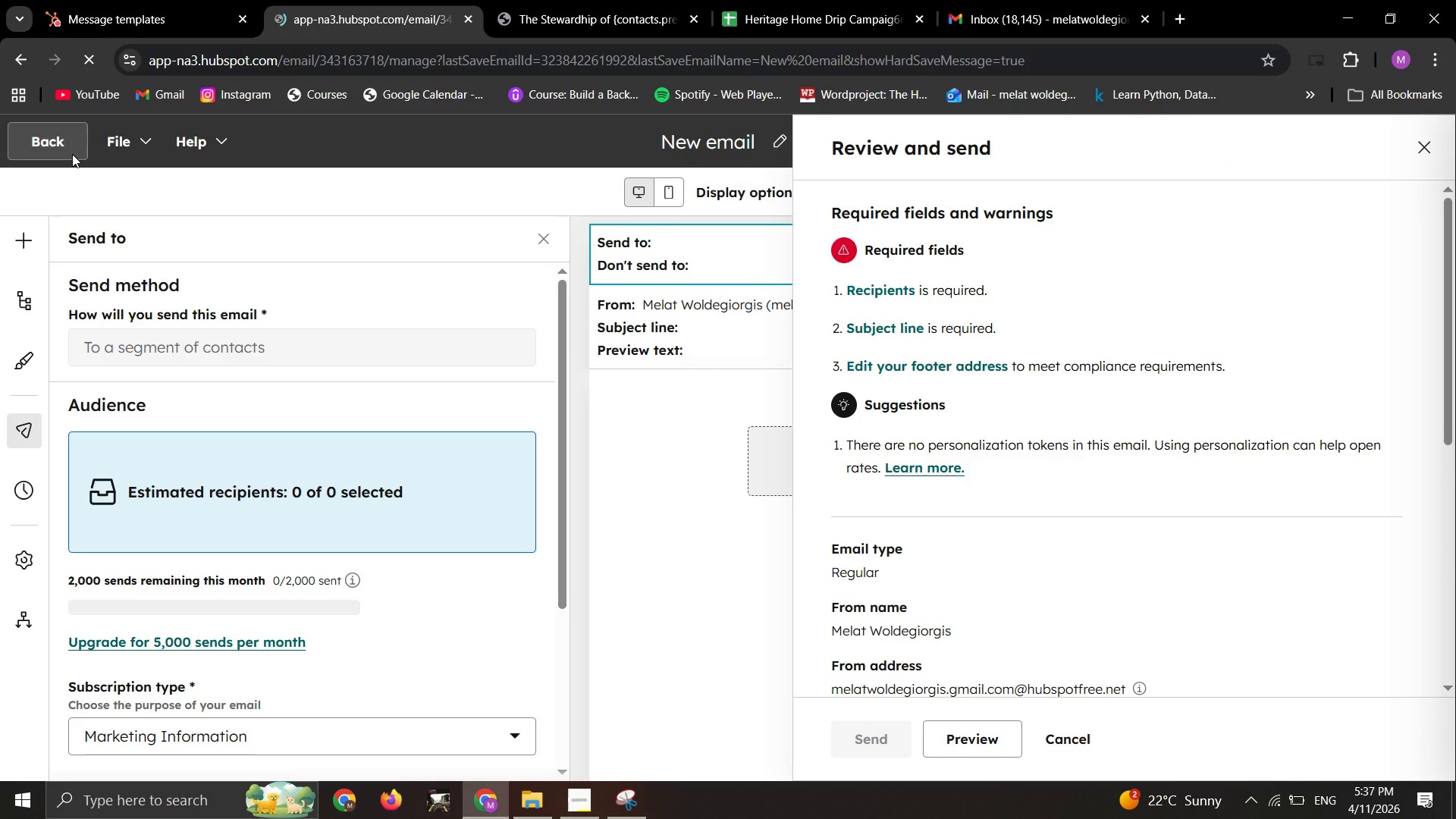 
left_click([72, 154])
 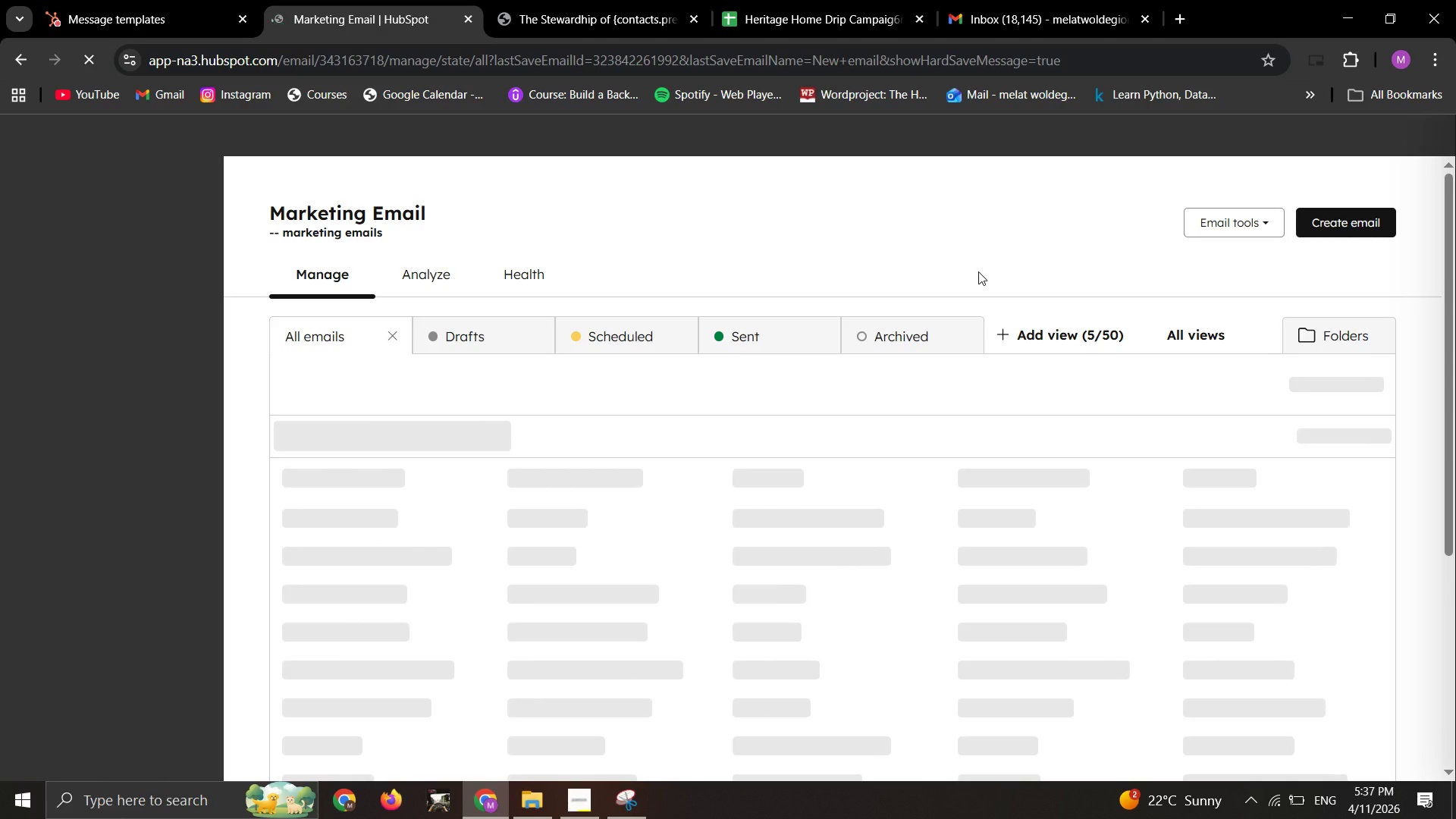 
wait(21.58)
 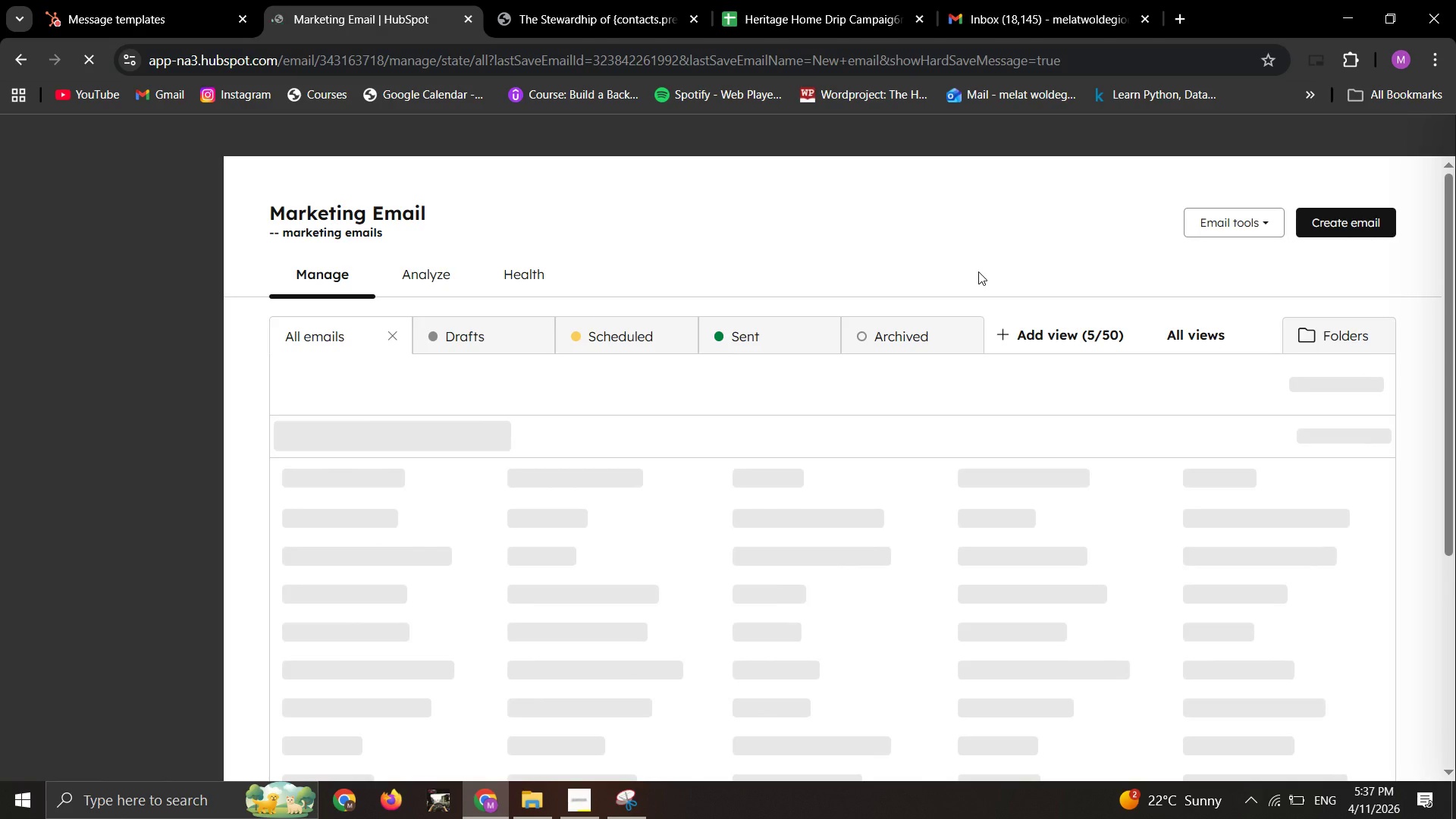 
left_click([739, 504])
 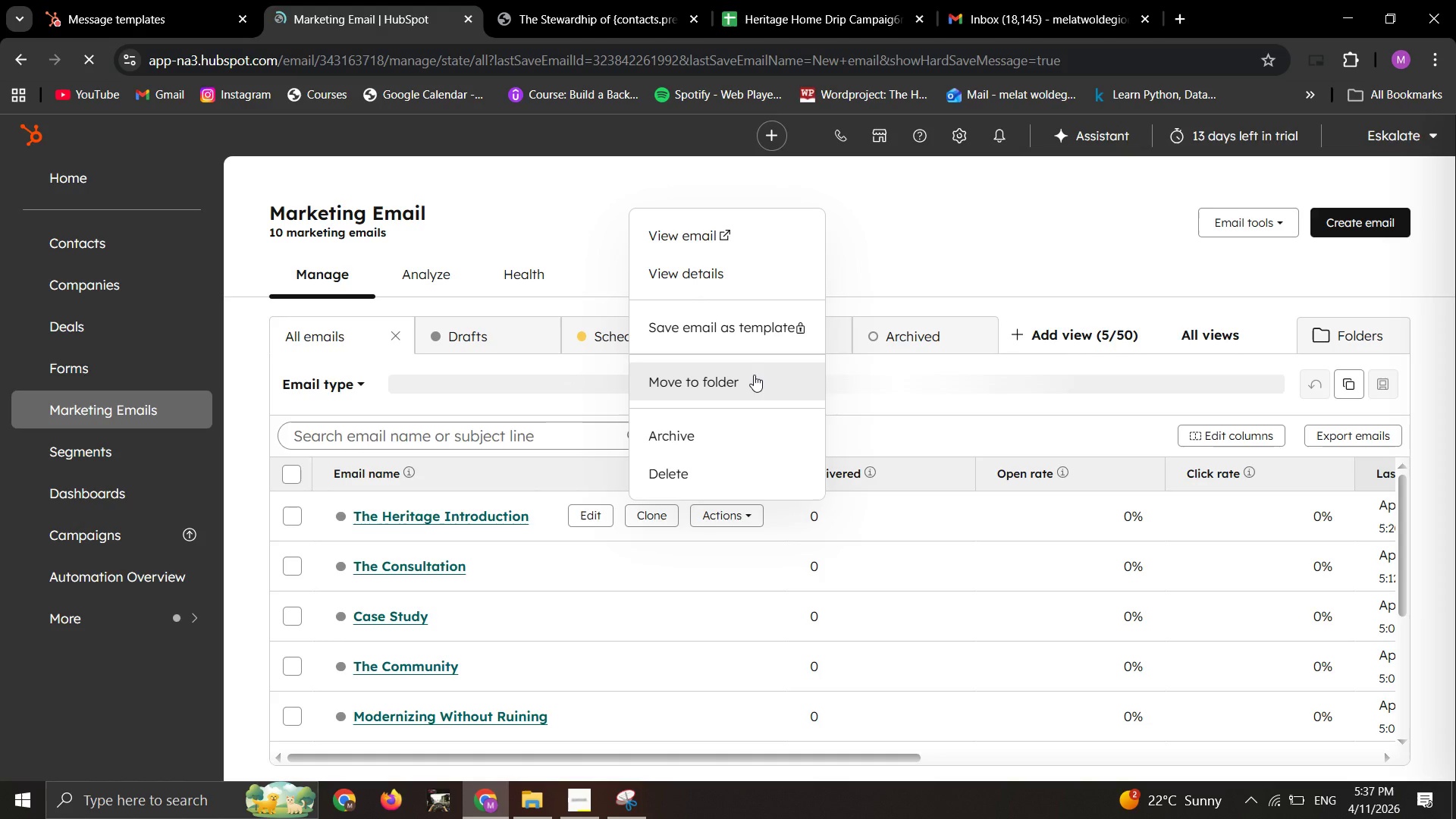 
wait(7.25)
 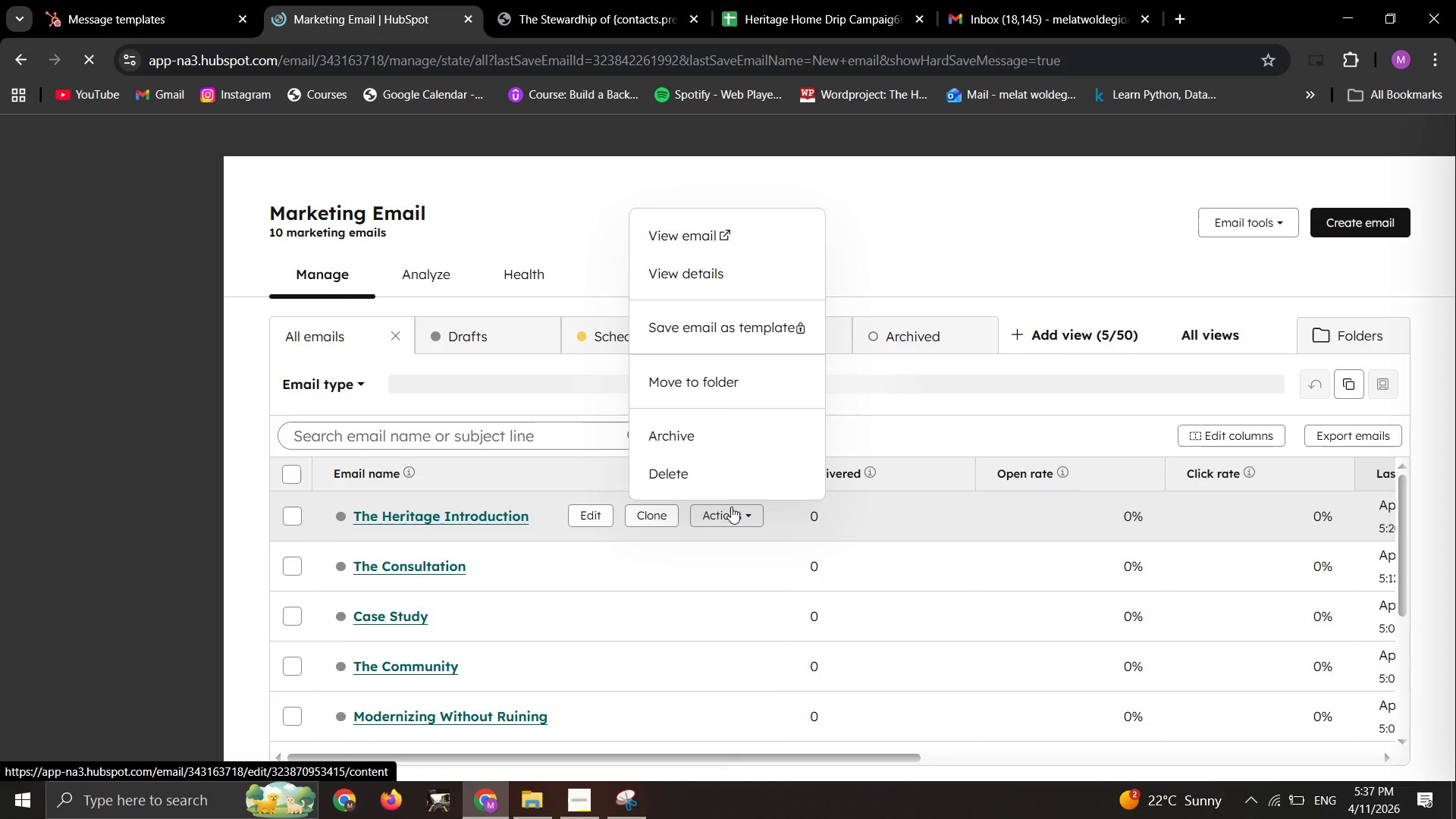 
left_click([752, 375])
 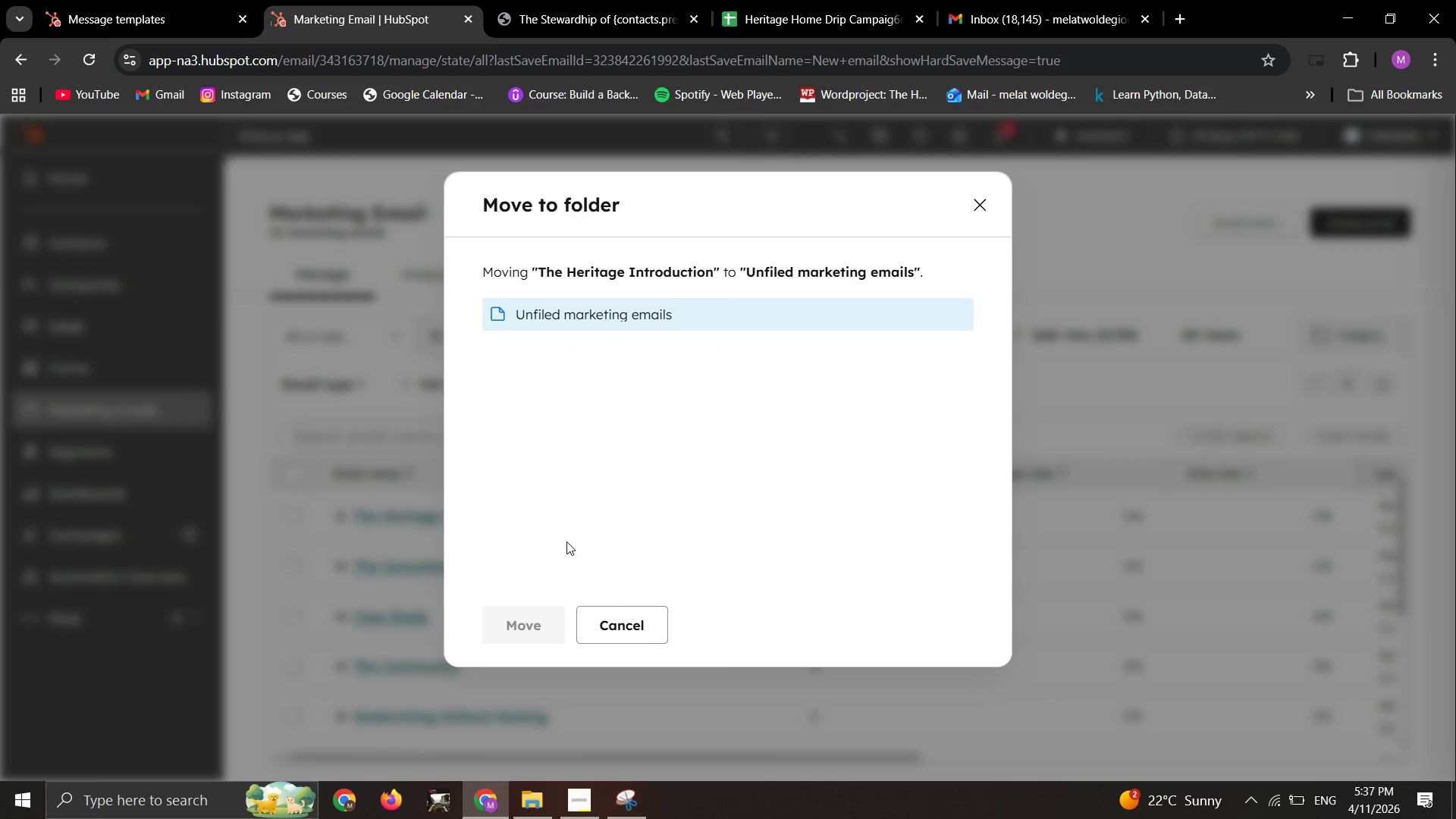 
wait(5.62)
 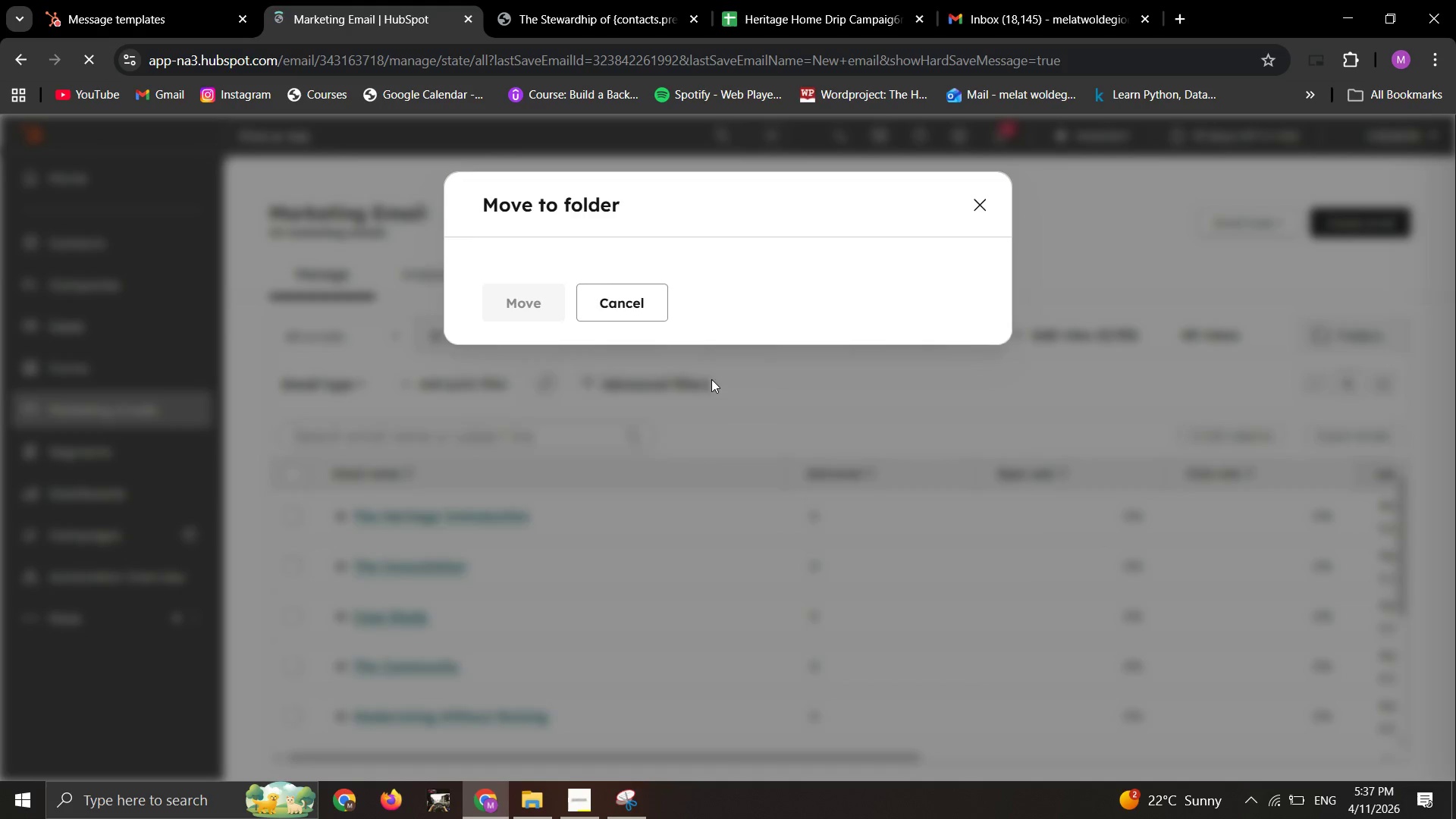 
left_click_drag(start_coordinate=[926, 303], to_coordinate=[921, 303])
 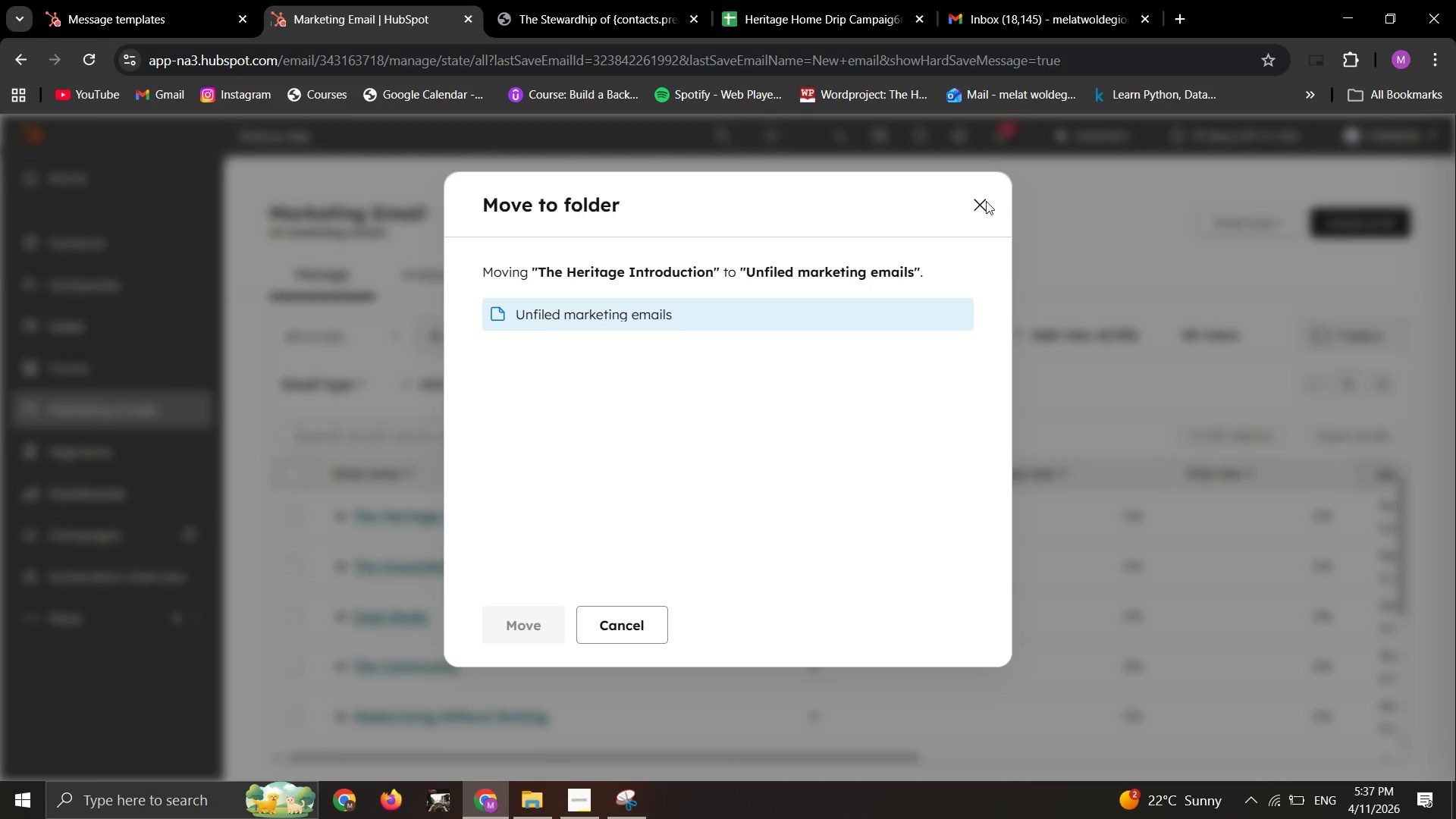 
left_click([975, 207])
 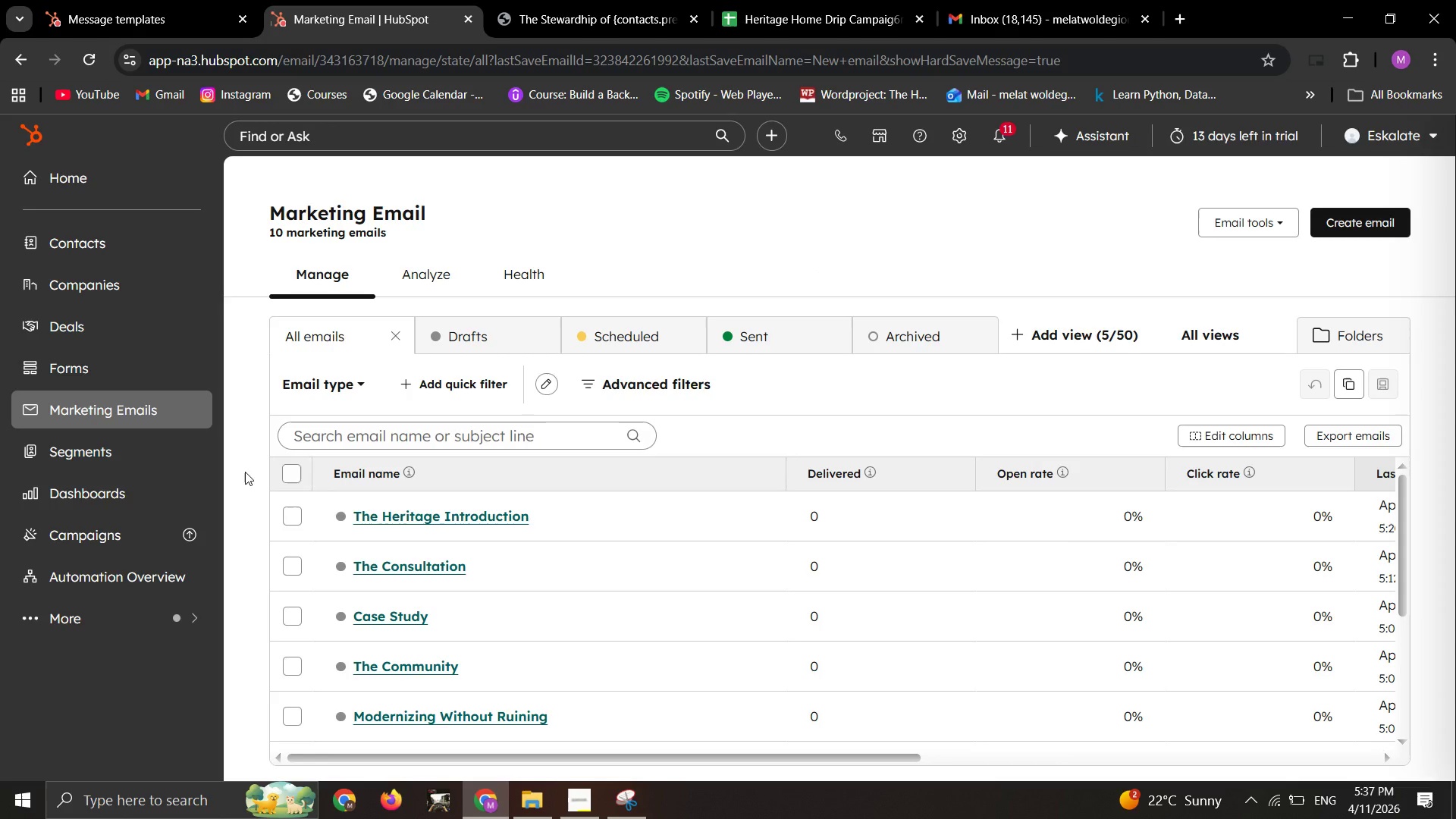 
left_click([295, 469])
 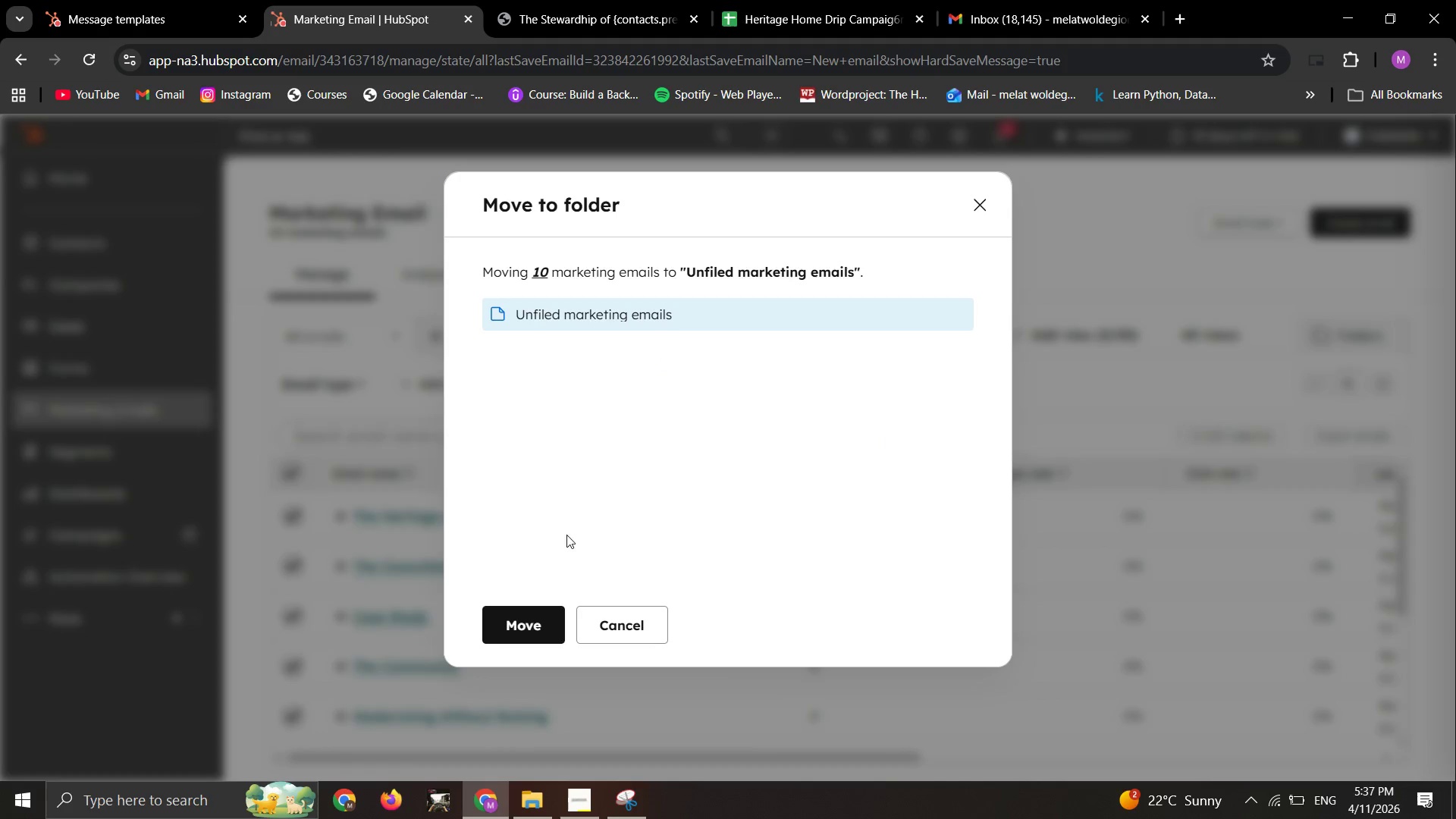 
wait(6.27)
 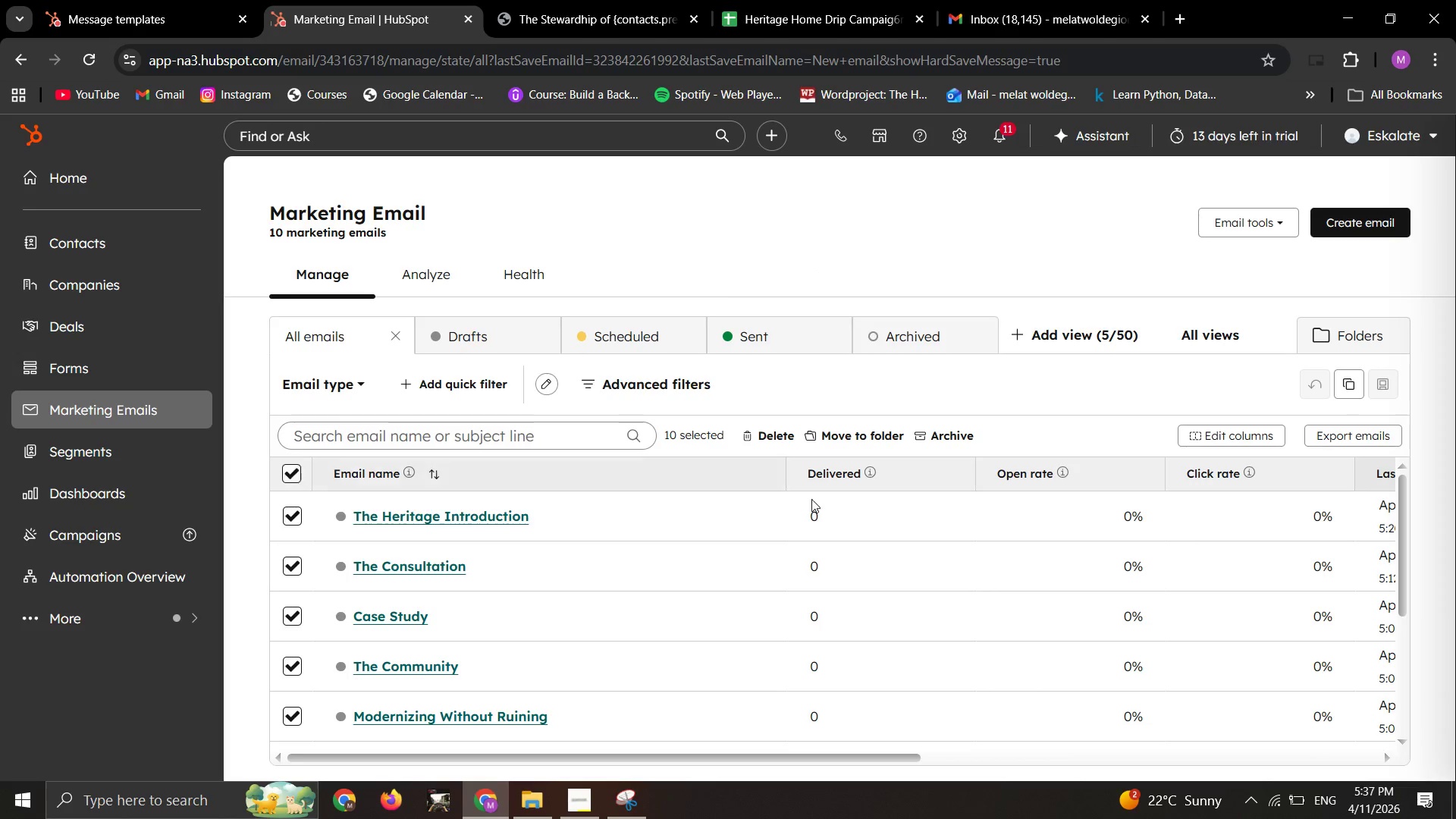 
left_click([504, 619])
 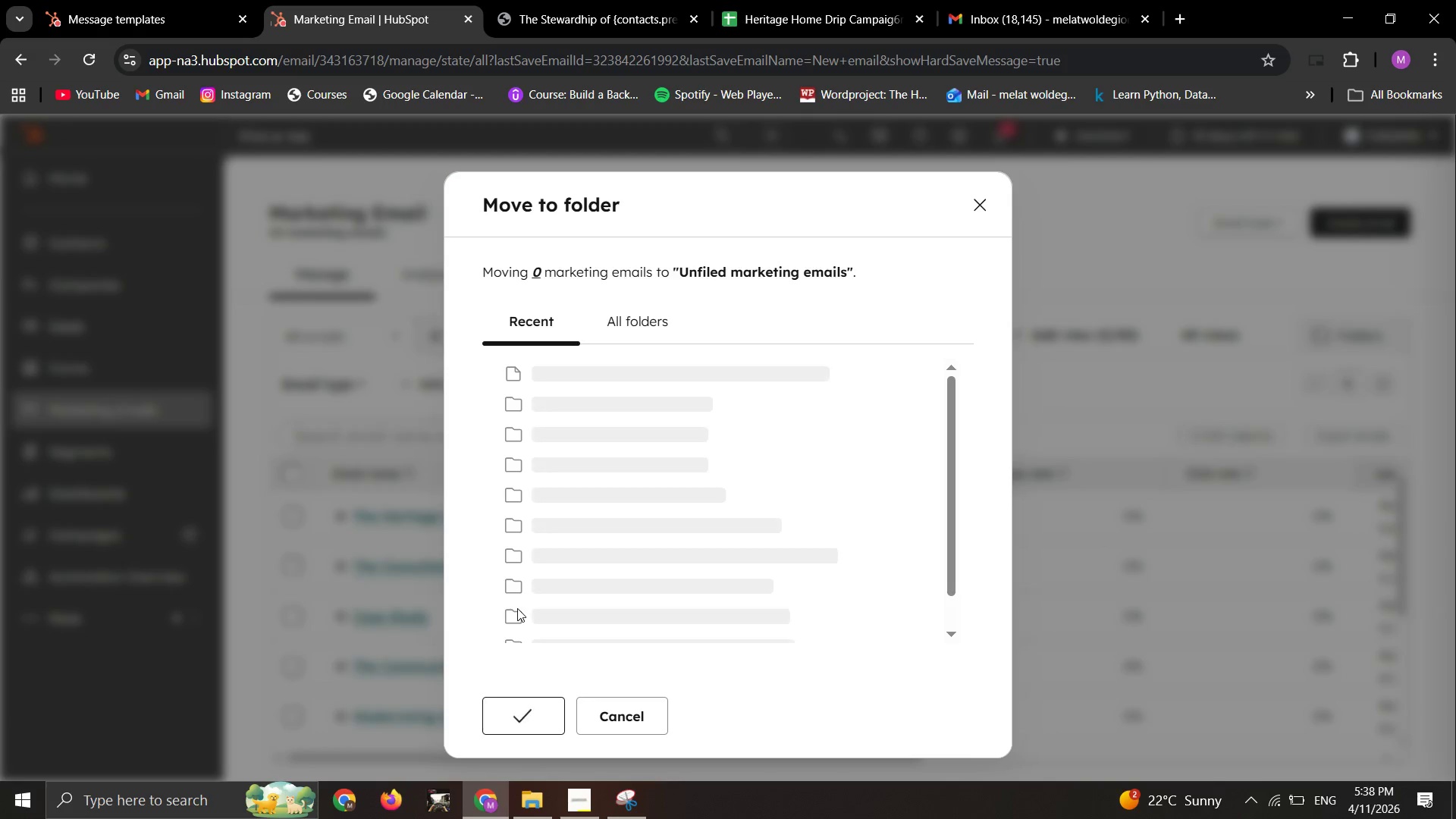 
wait(14.56)
 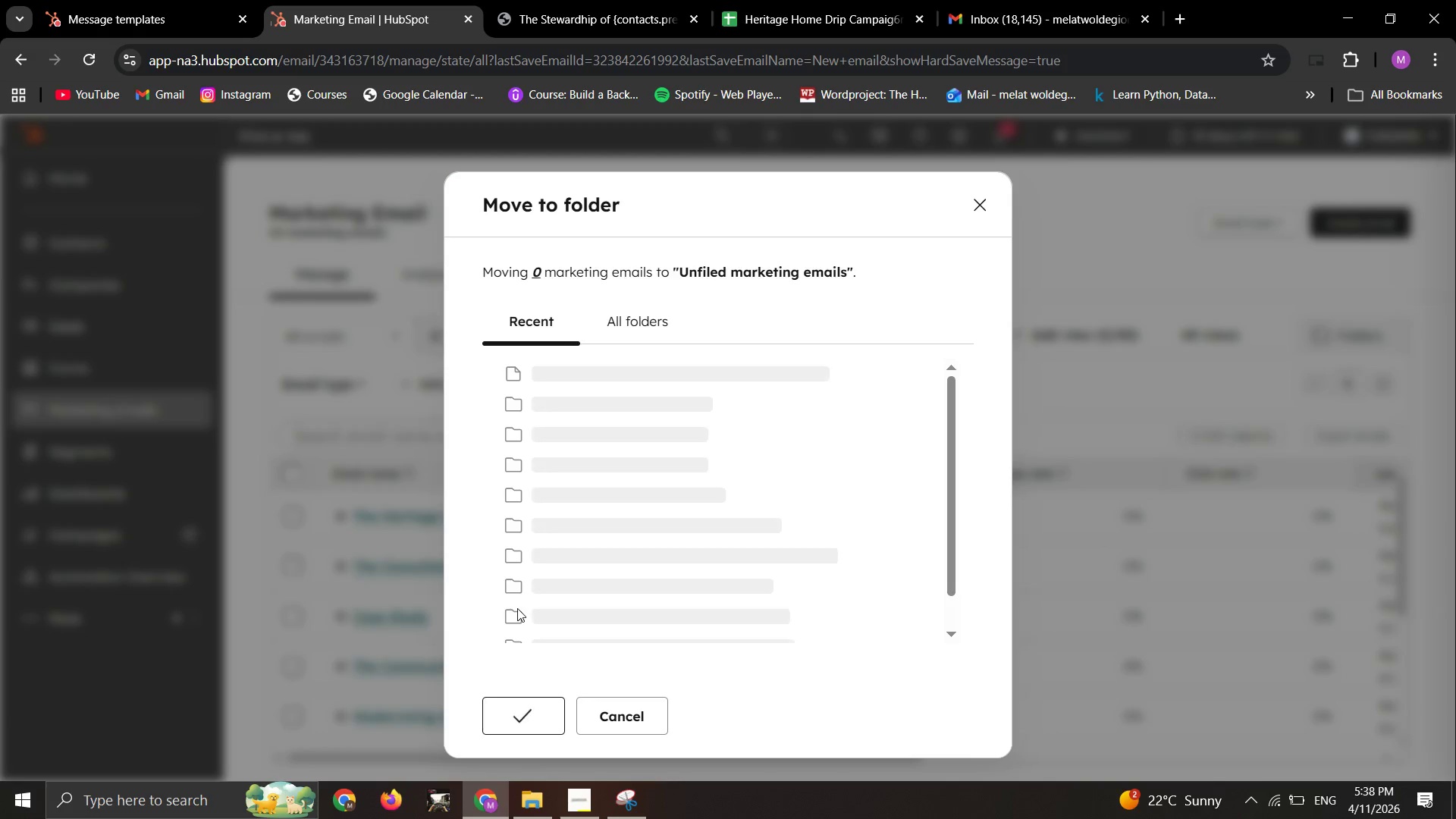 
left_click([196, 9])
 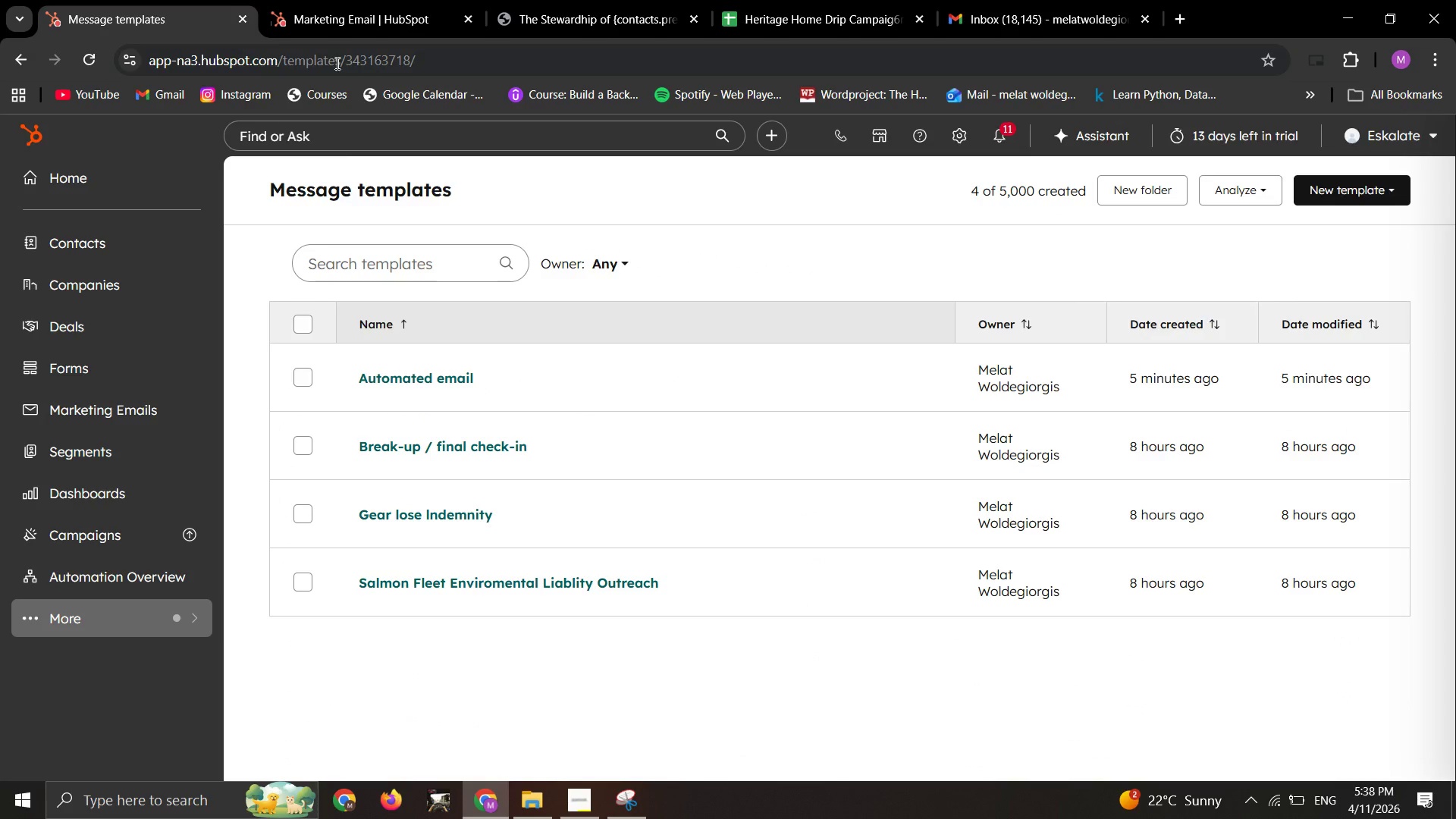 
mouse_move([389, 49])
 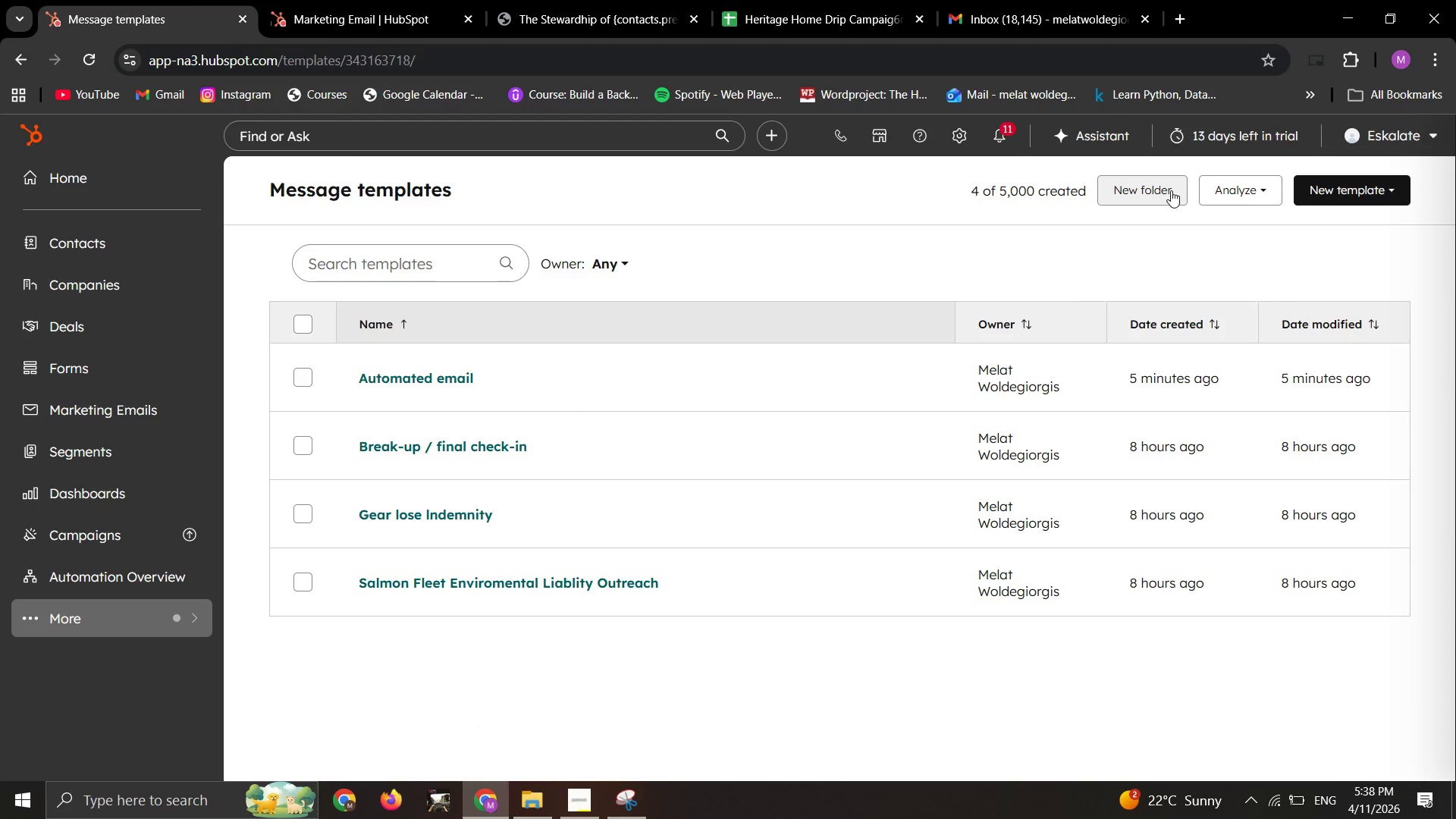 
left_click([1171, 190])
 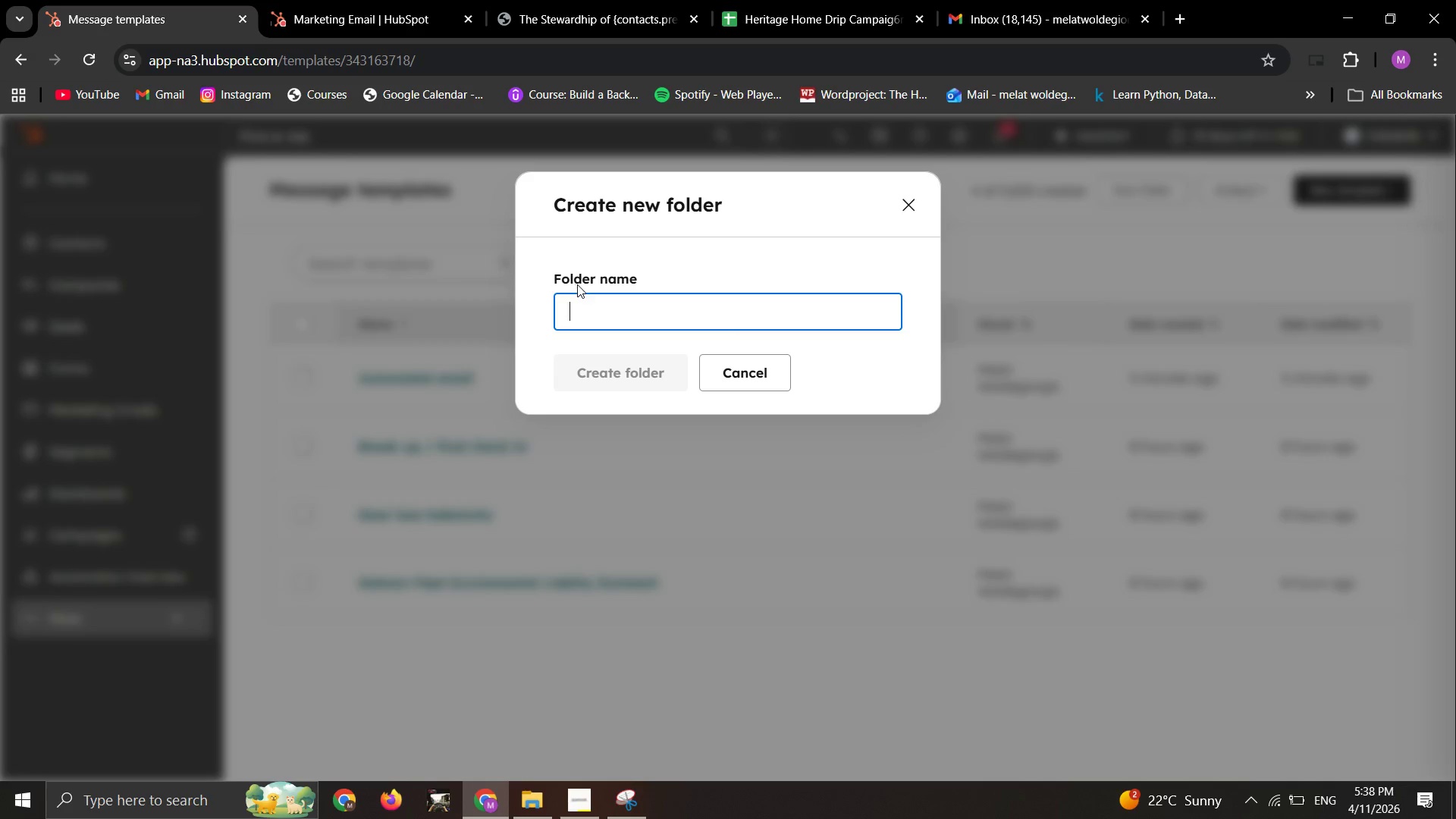 
left_click([589, 325])
 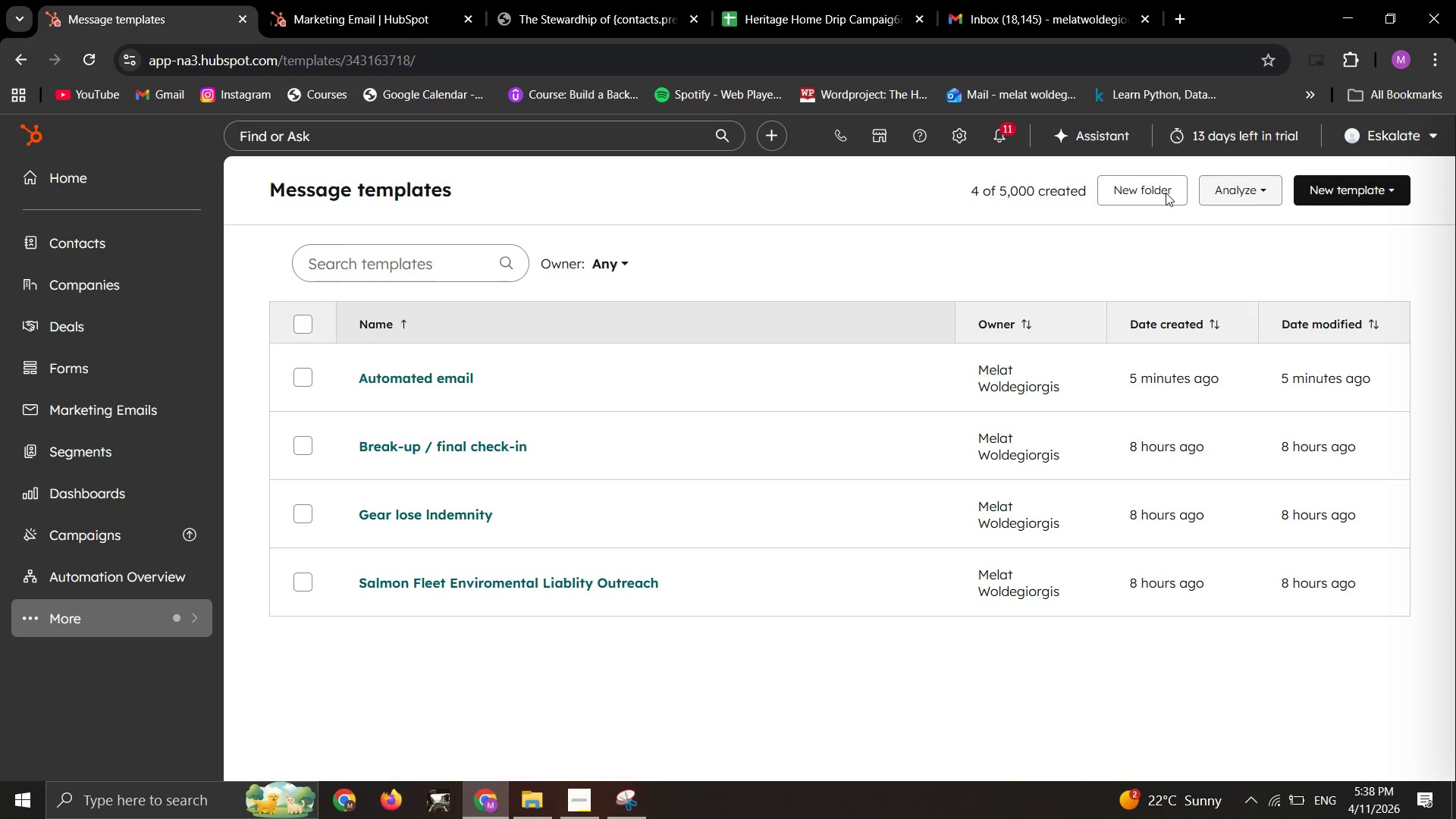 
left_click([1335, 179])
 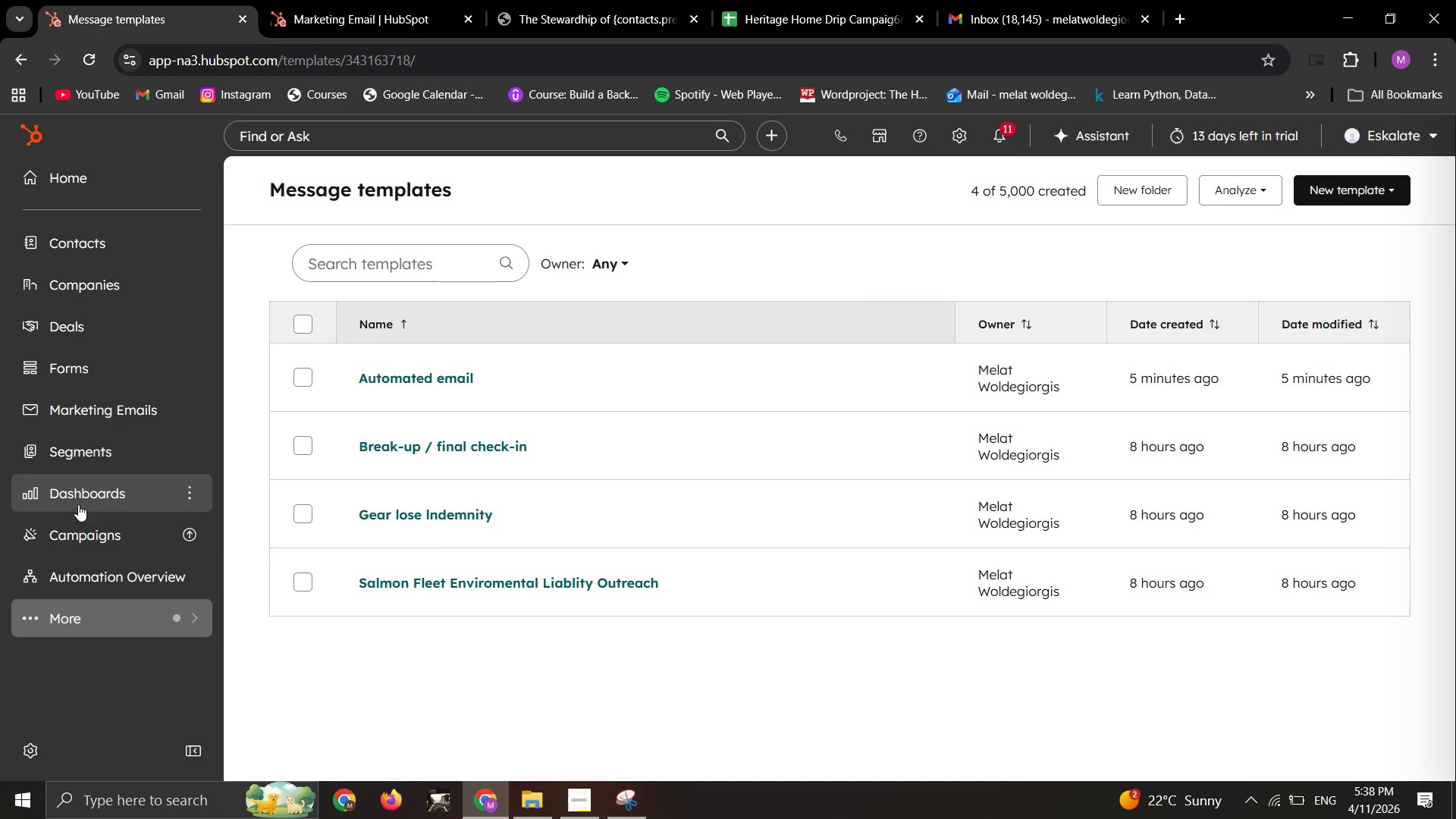 
left_click([91, 603])
 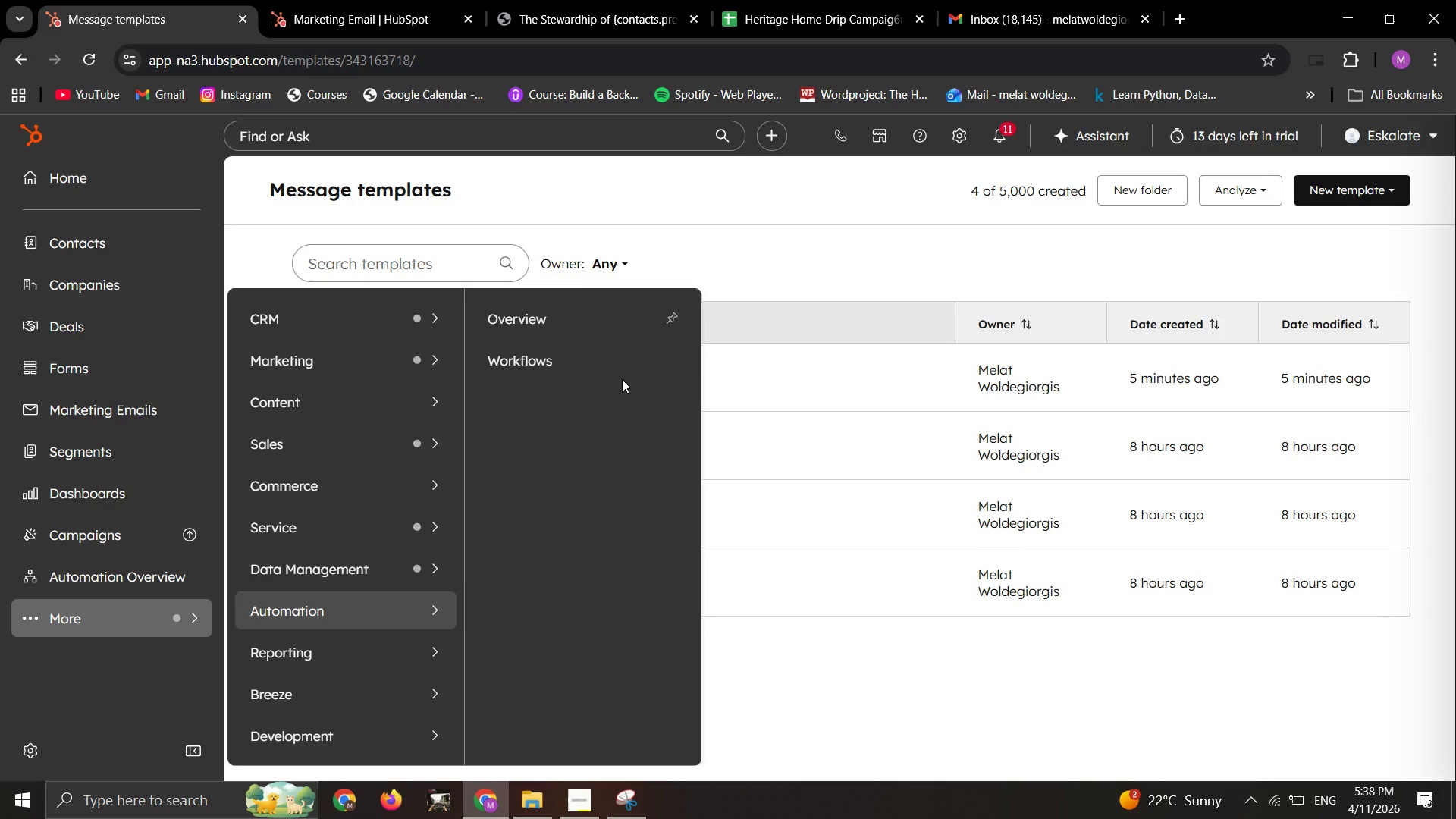 
left_click([622, 371])
 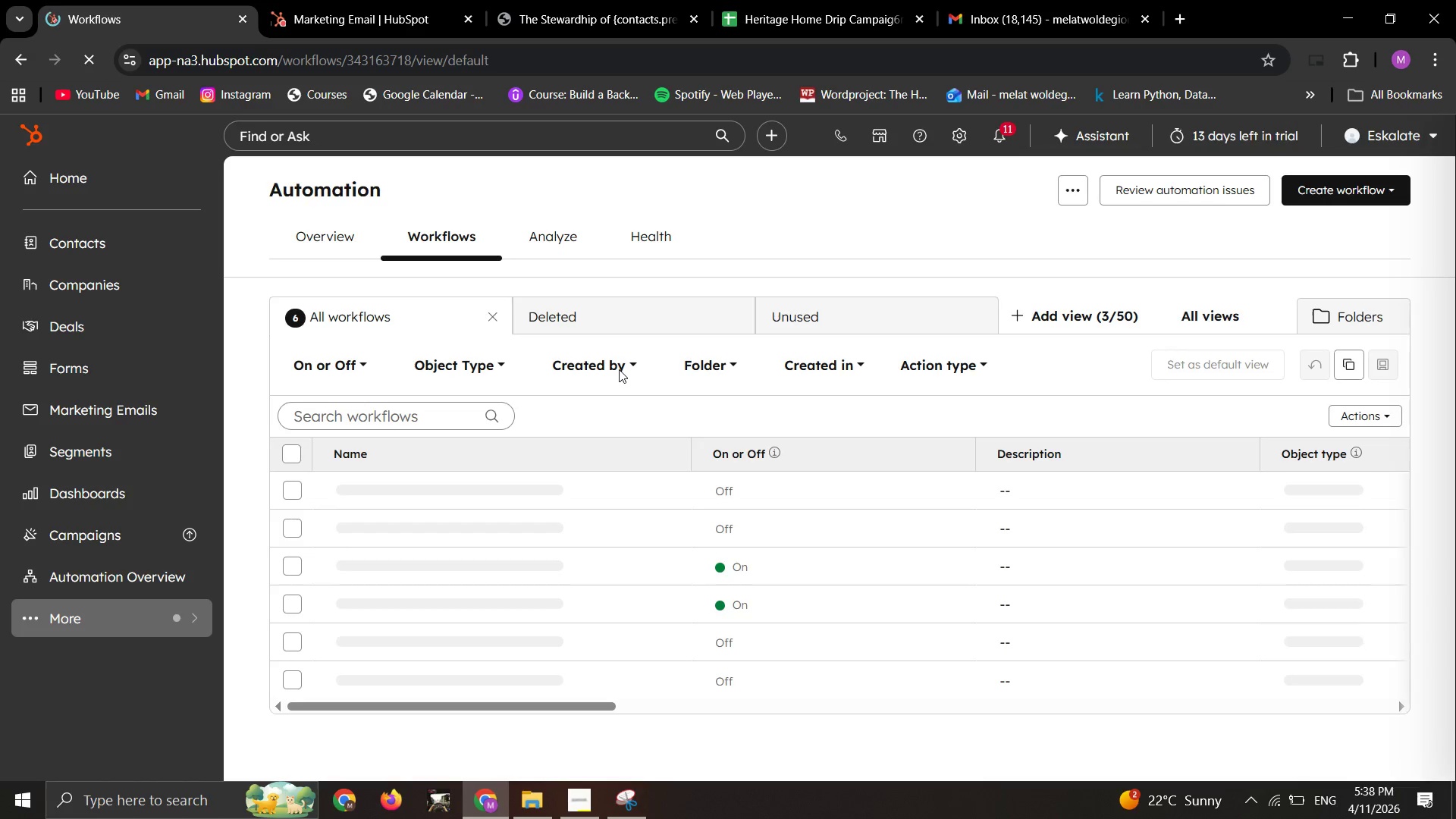 
wait(29.62)
 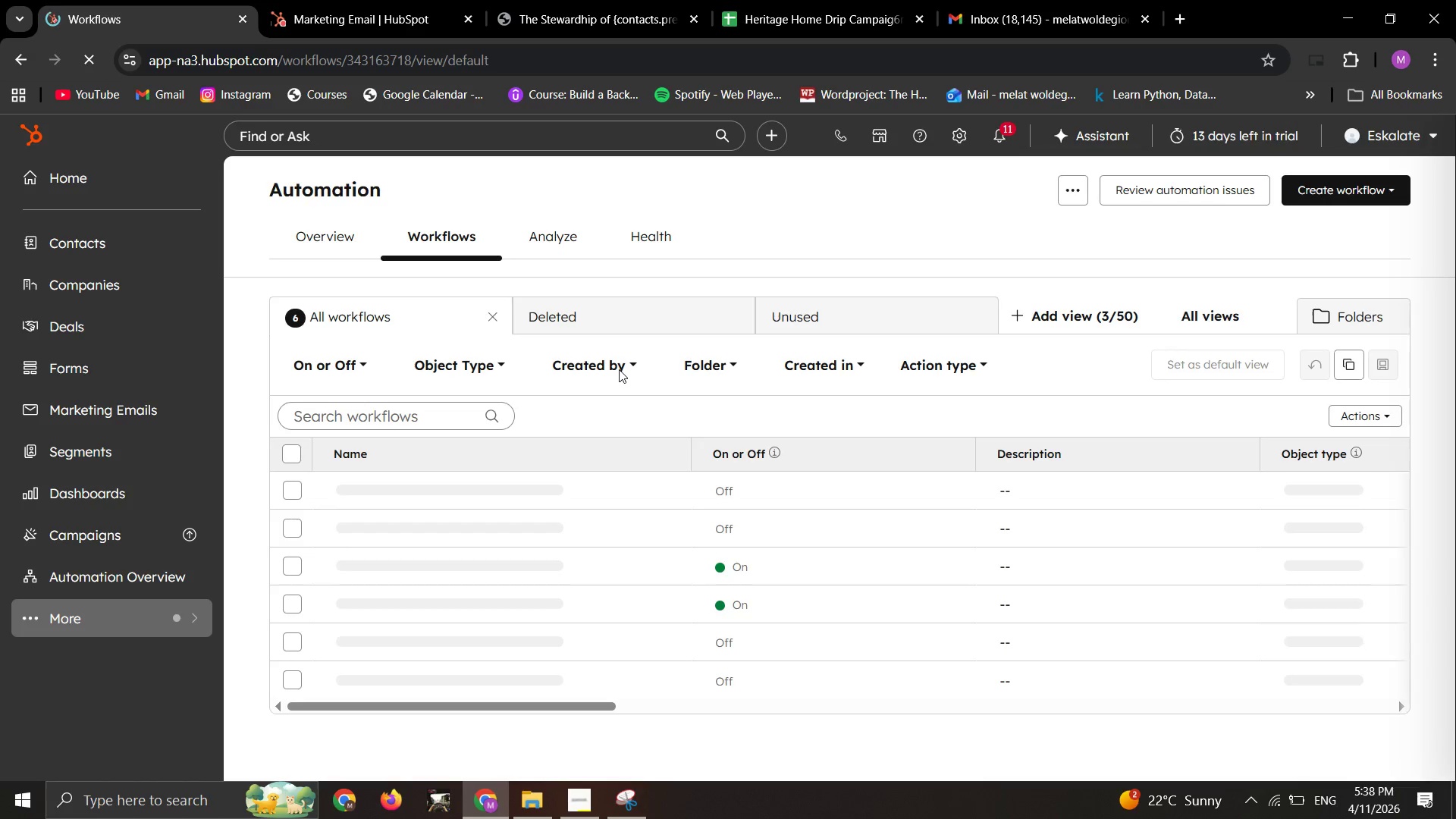 
left_click([484, 644])
 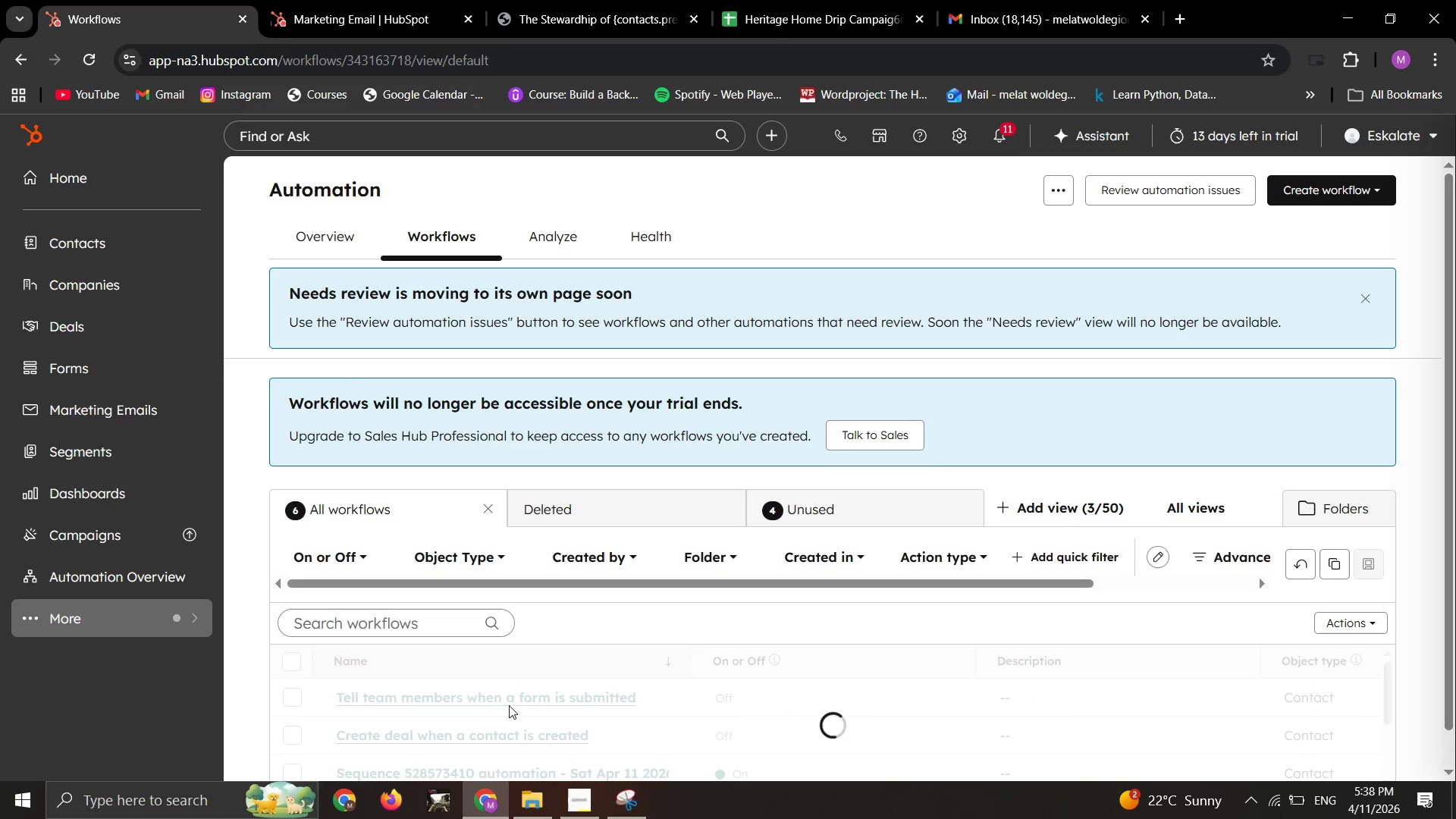 
wait(7.66)
 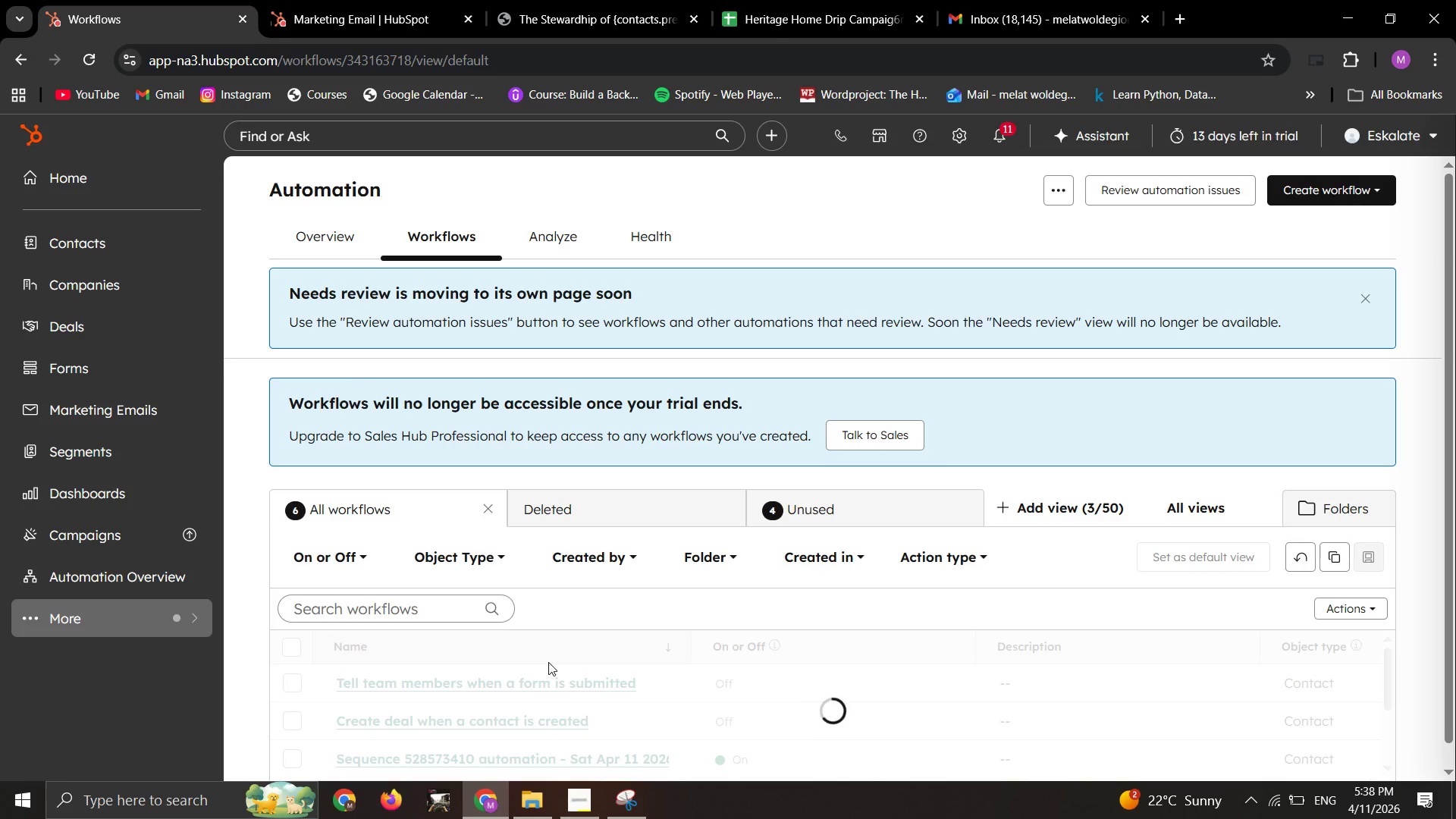 
scroll: coordinate [772, 565], scroll_direction: up, amount: 1.0
 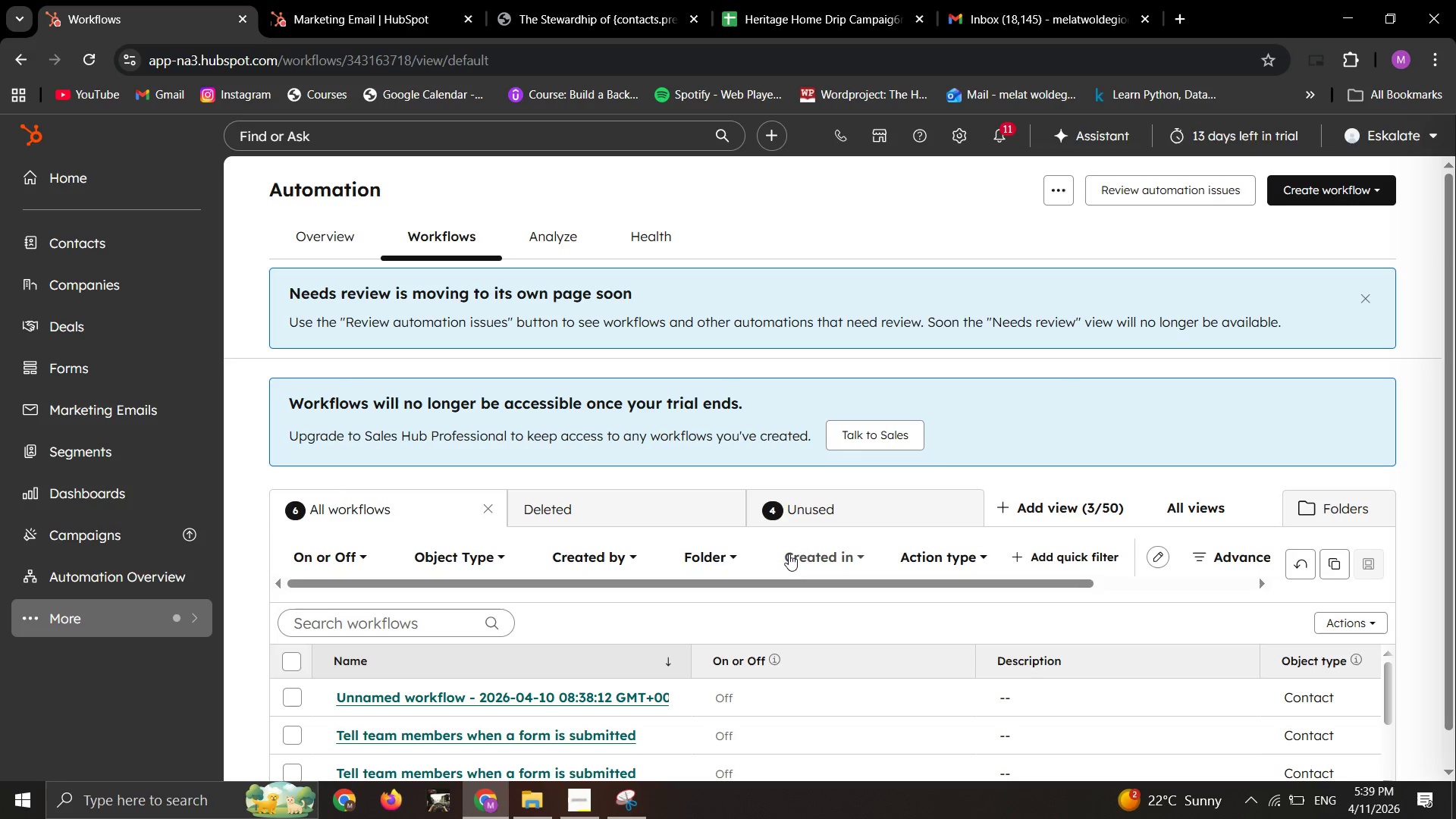 